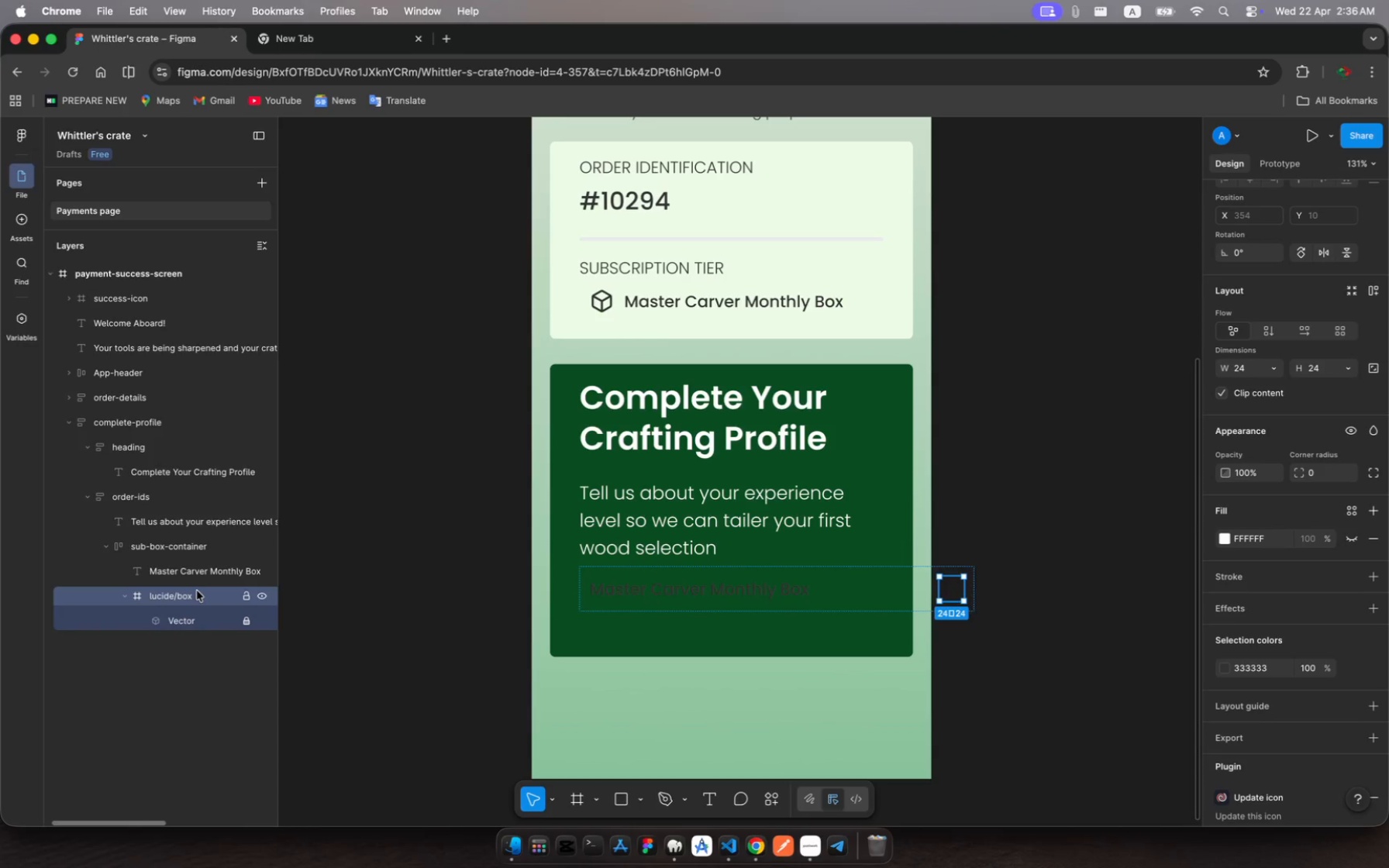 
left_click([202, 574])
 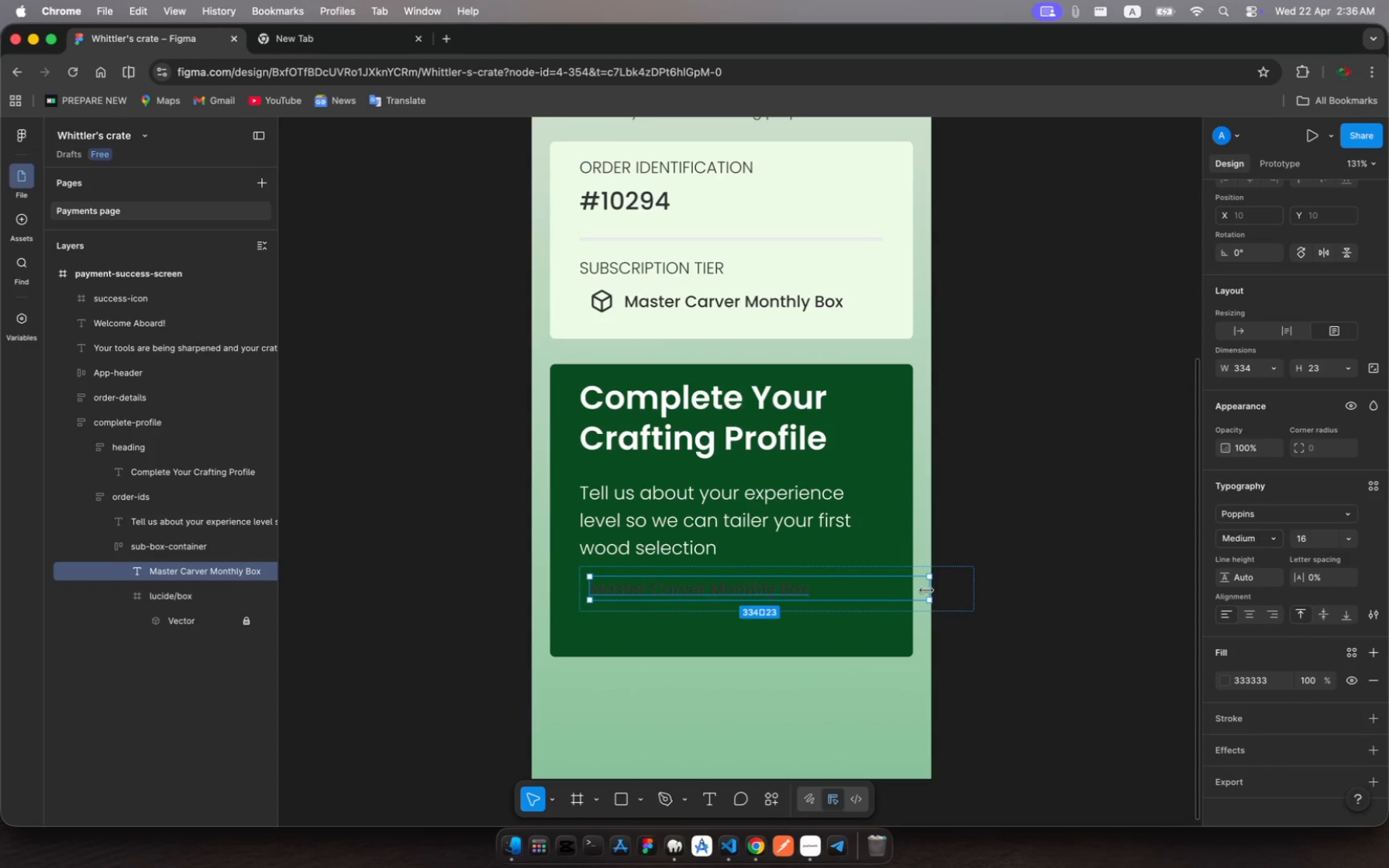 
left_click_drag(start_coordinate=[928, 589], to_coordinate=[815, 598])
 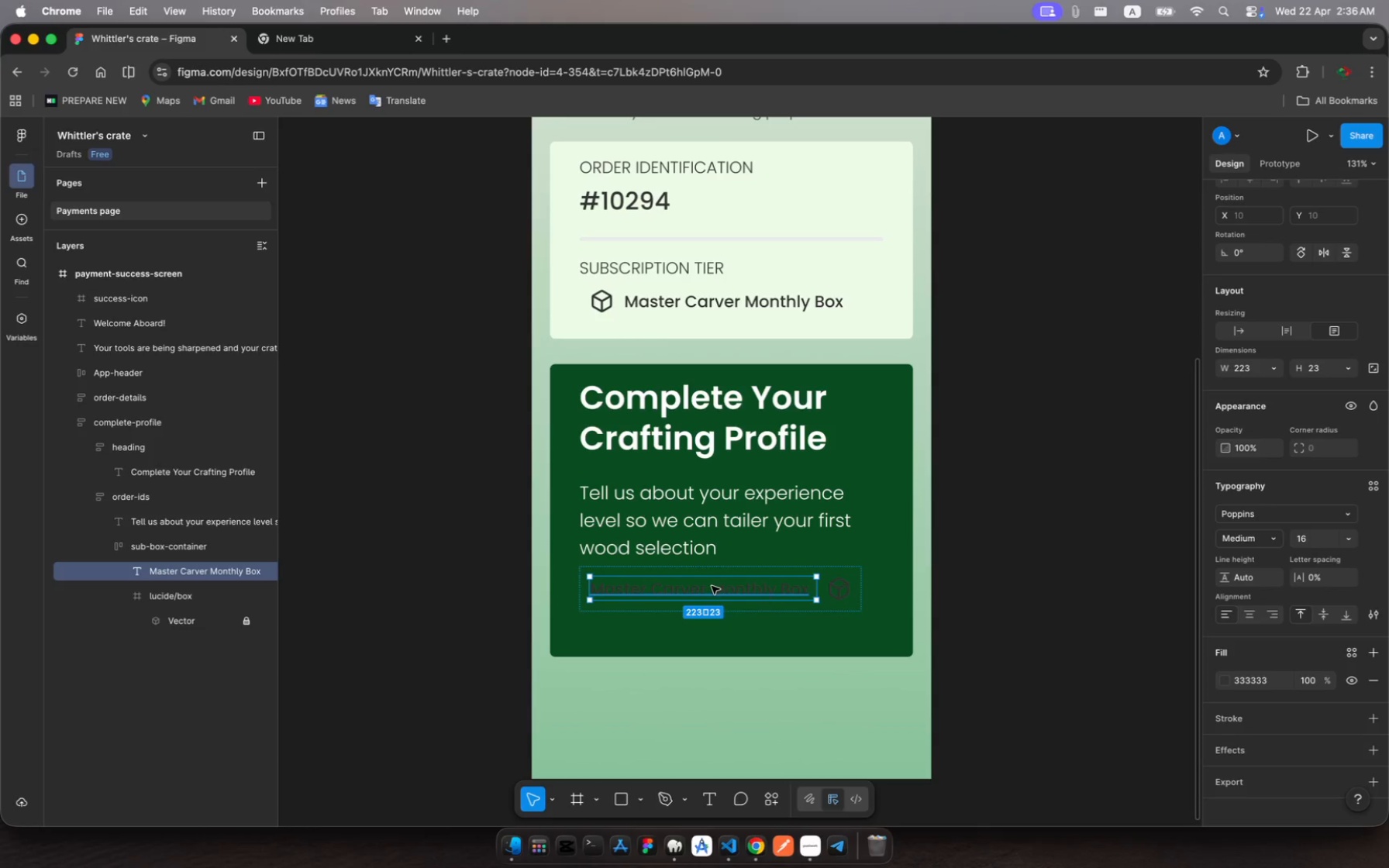 
left_click([712, 586])
 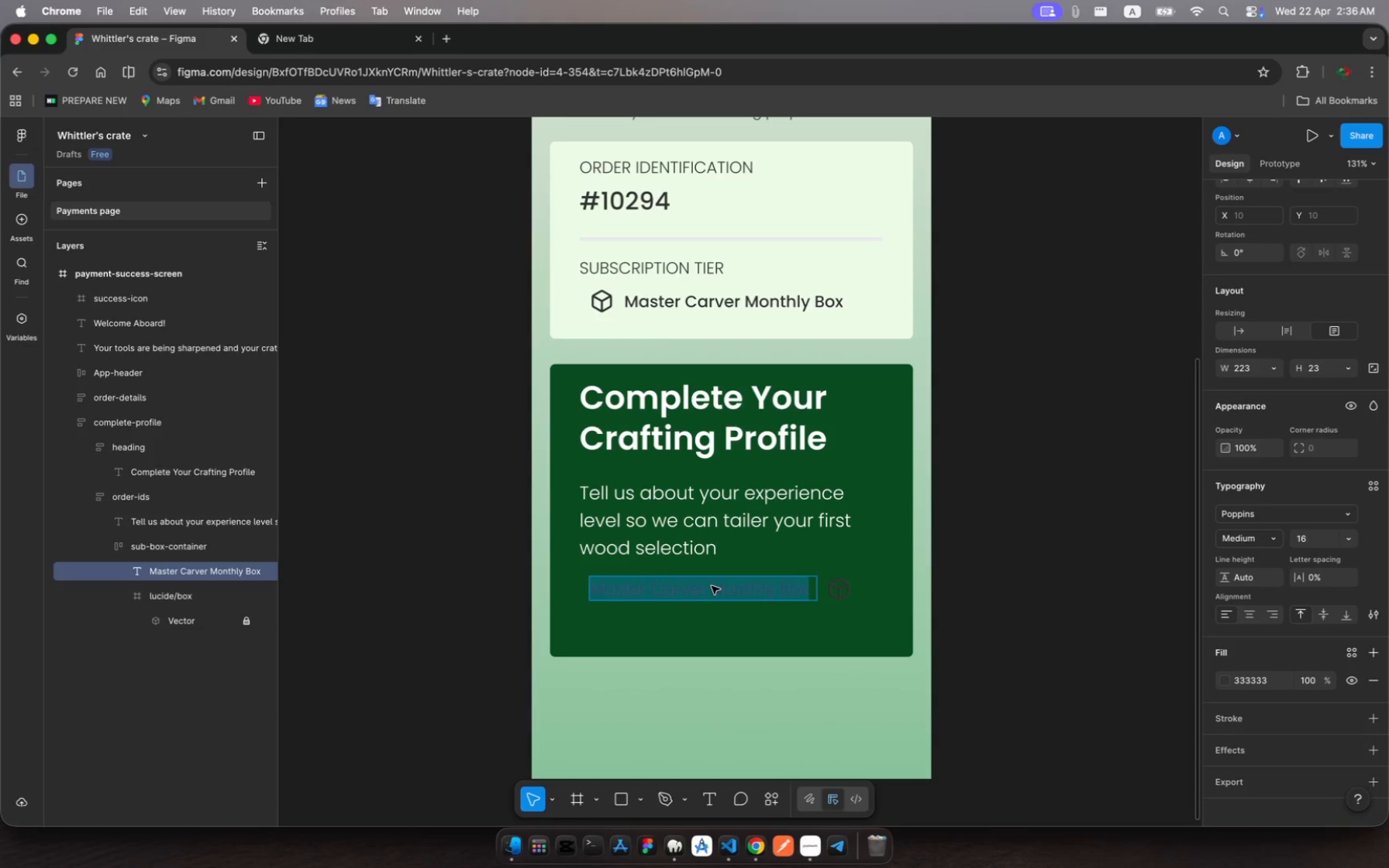 
left_click([712, 586])
 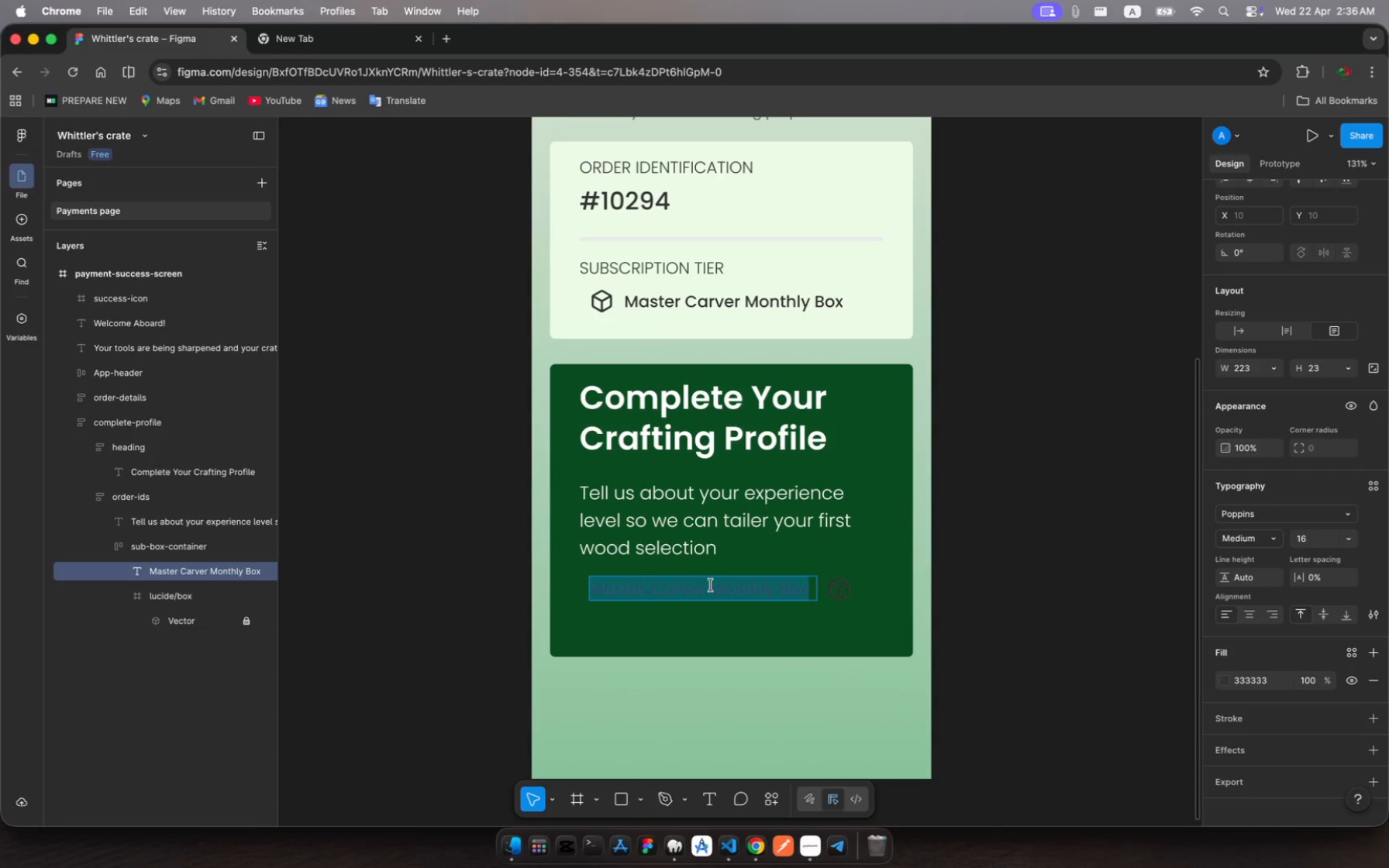 
wait(5.51)
 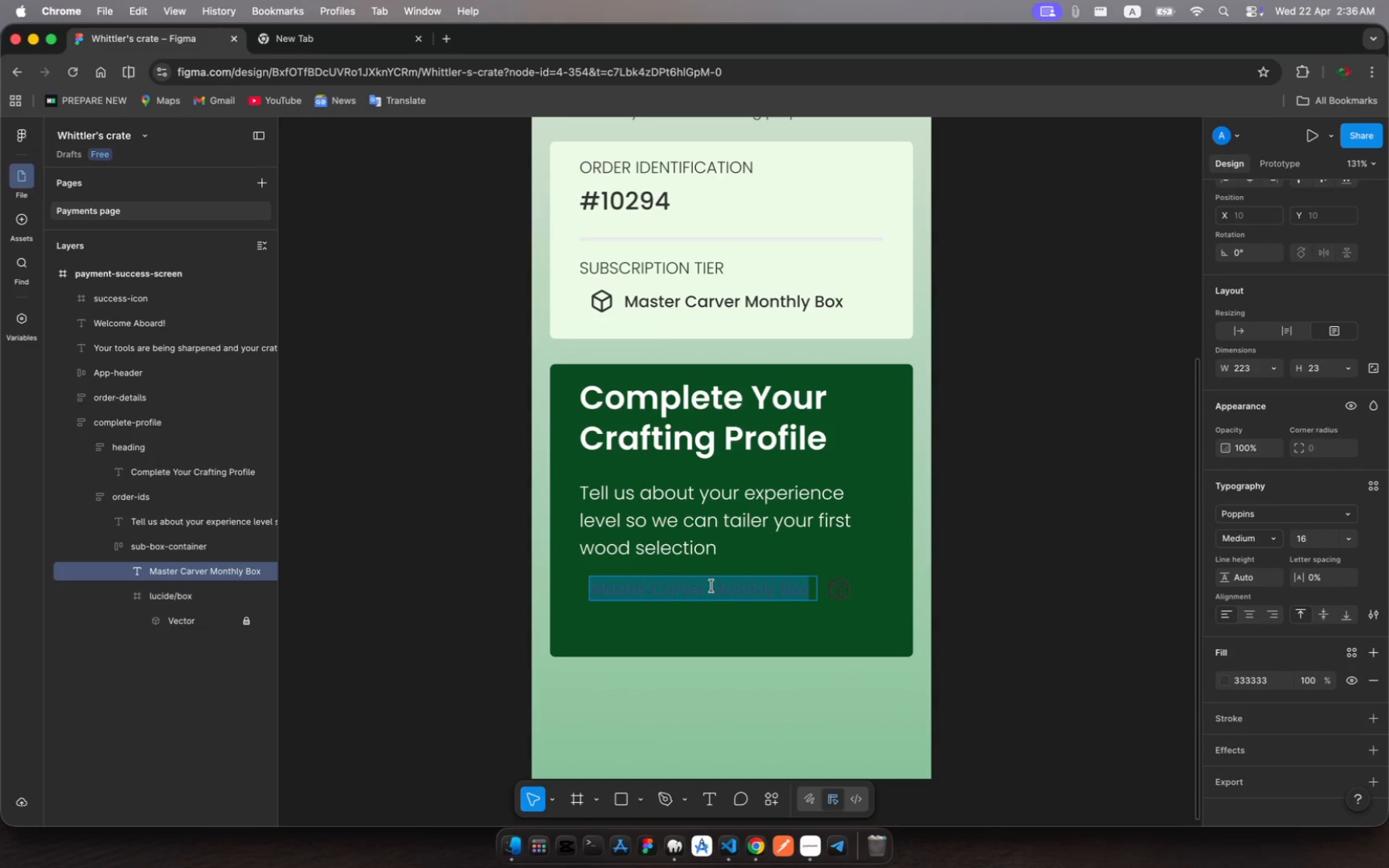 
type(St)
key(Backspace)
type(TART MY PROFIE)
 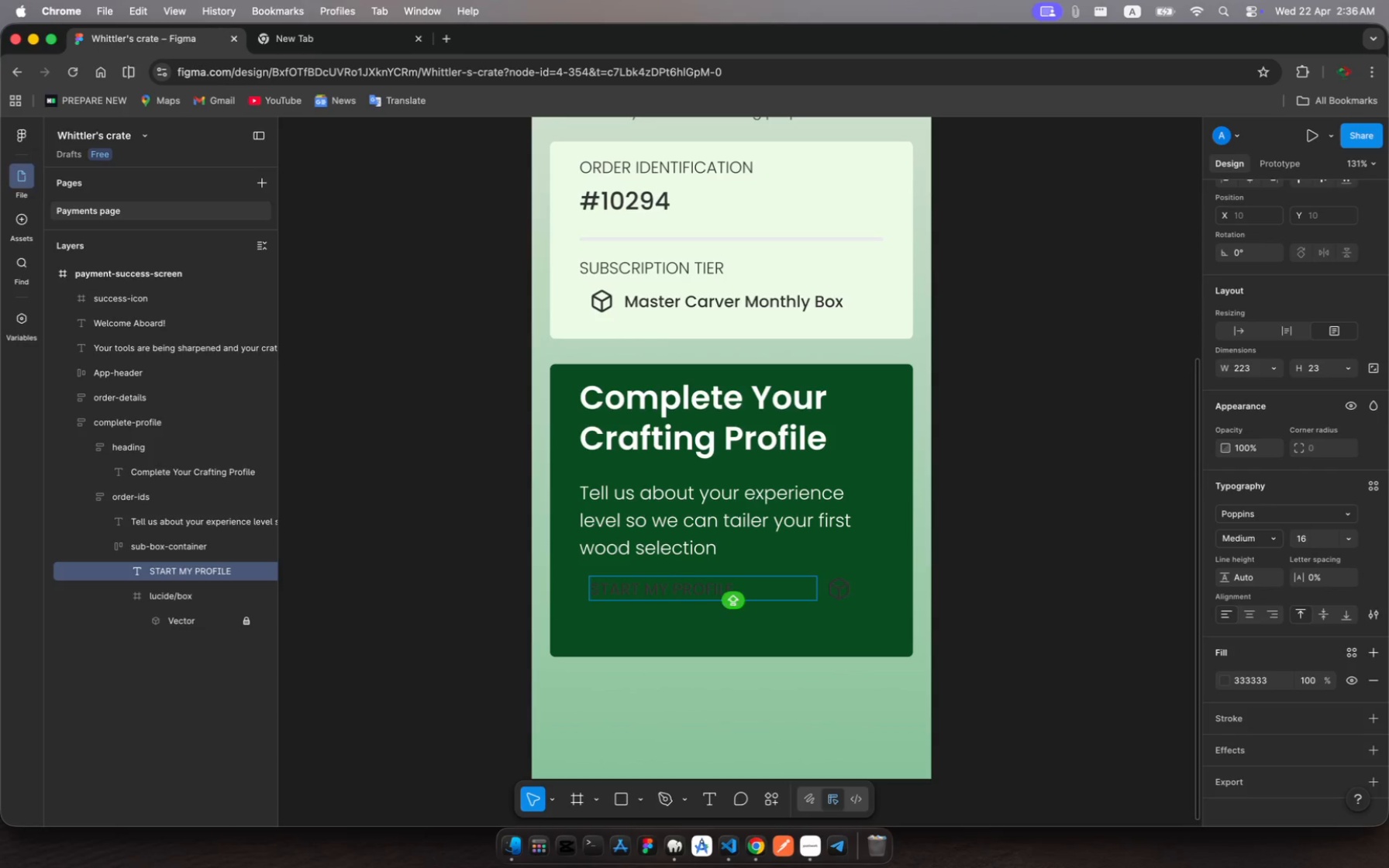 
hold_key(key=L, duration=0.41)
 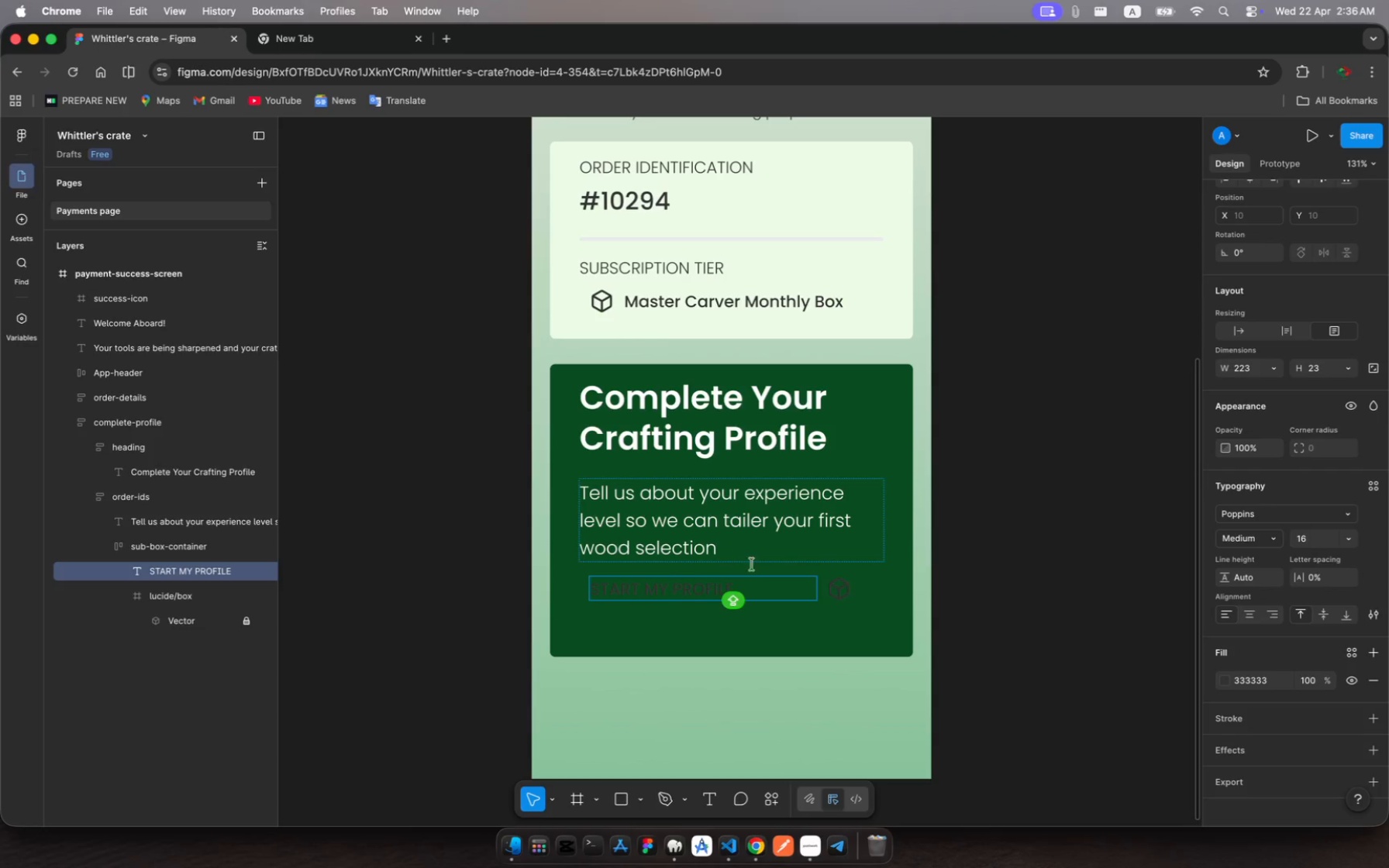 
key(Escape)
 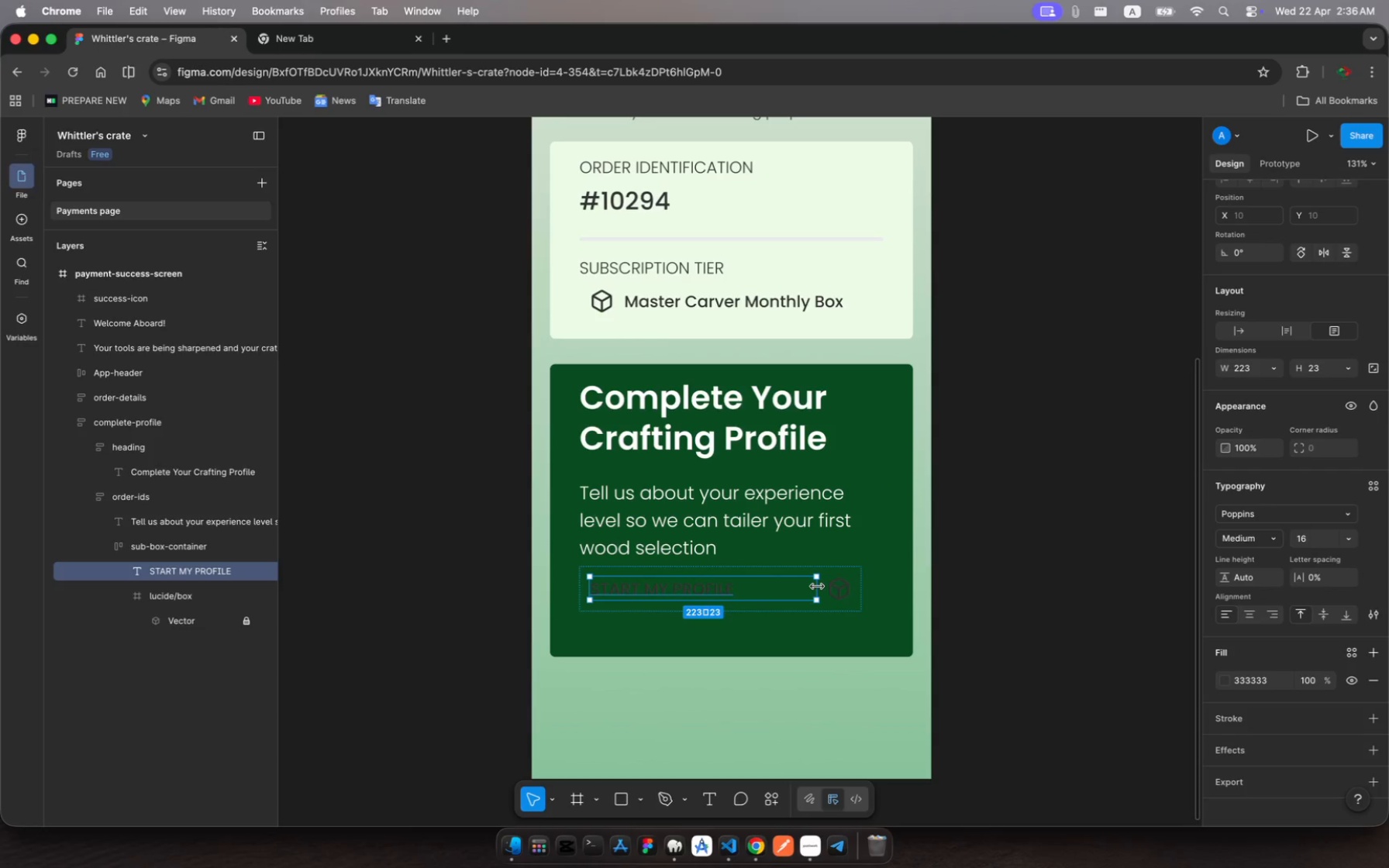 
left_click_drag(start_coordinate=[817, 587], to_coordinate=[736, 594])
 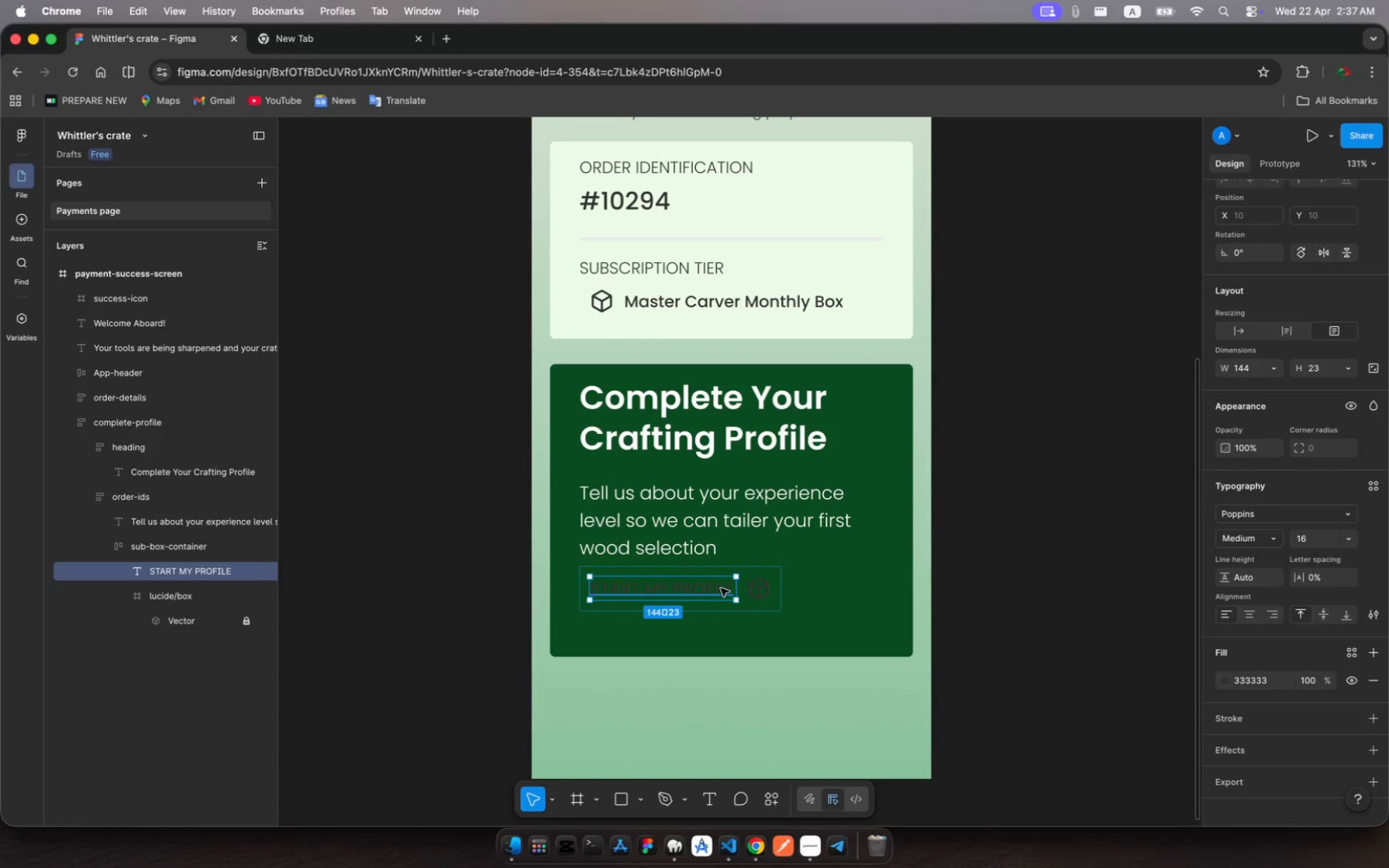 
double_click([721, 588])
 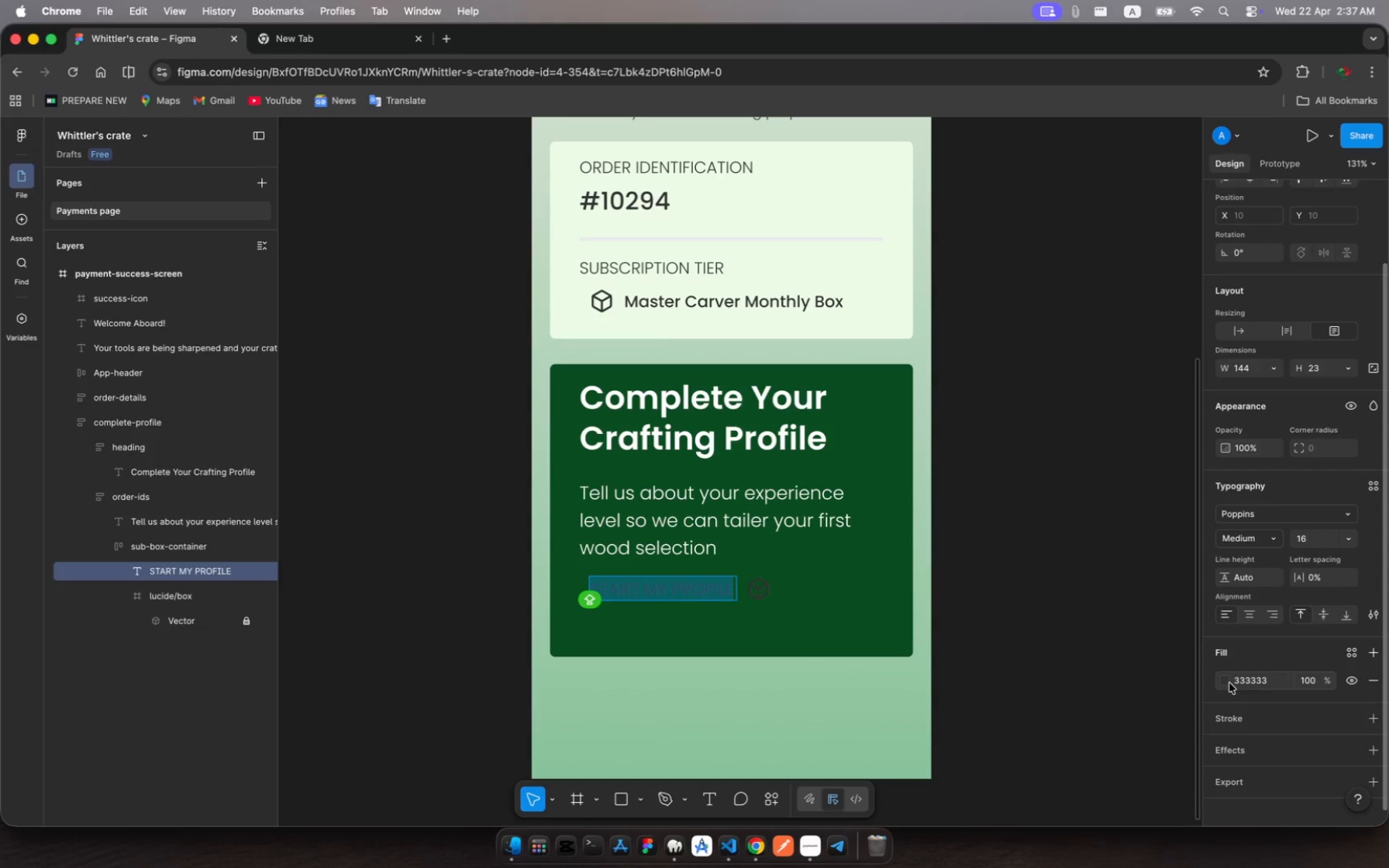 
left_click([1227, 679])
 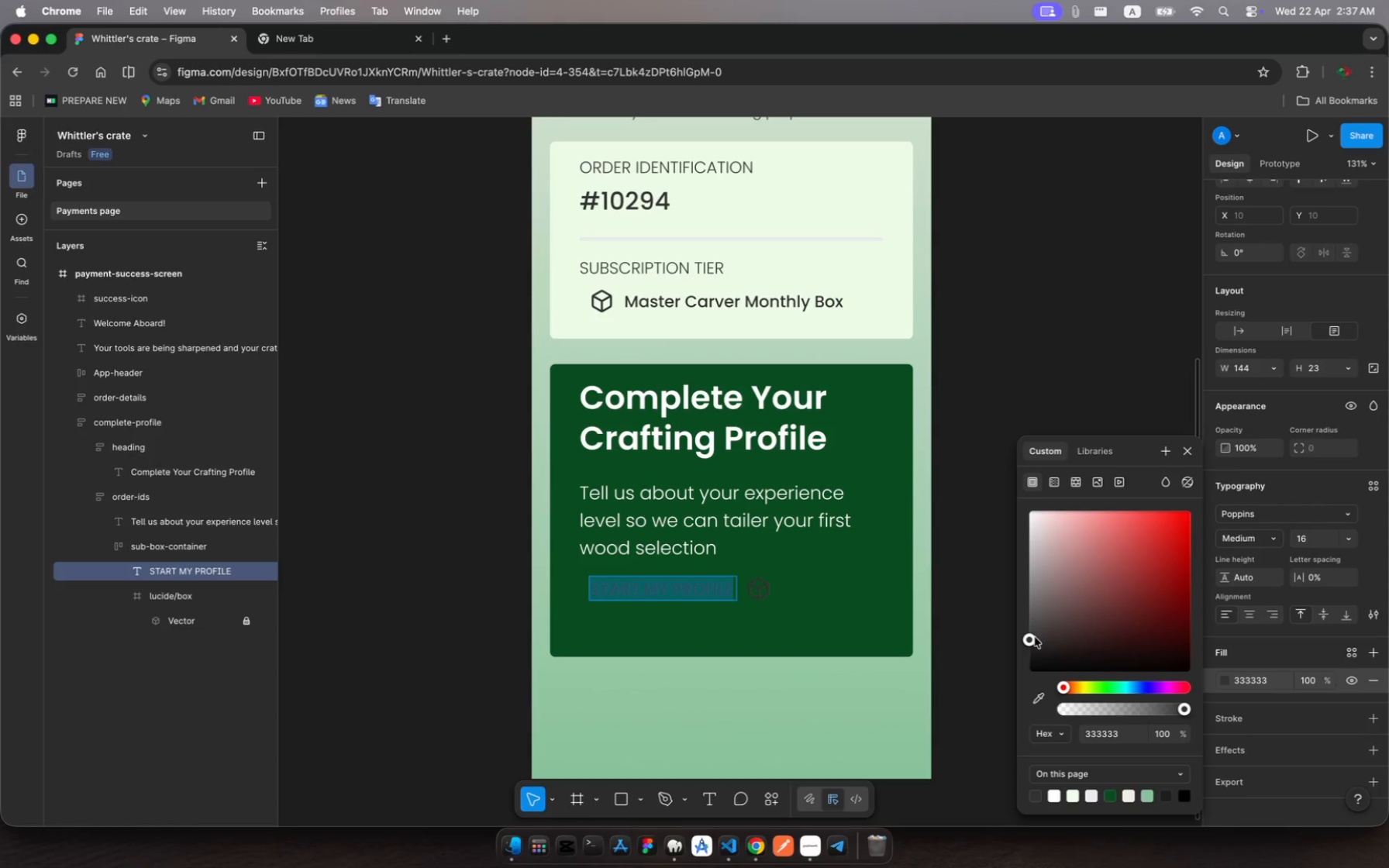 
left_click_drag(start_coordinate=[1034, 639], to_coordinate=[1029, 522])
 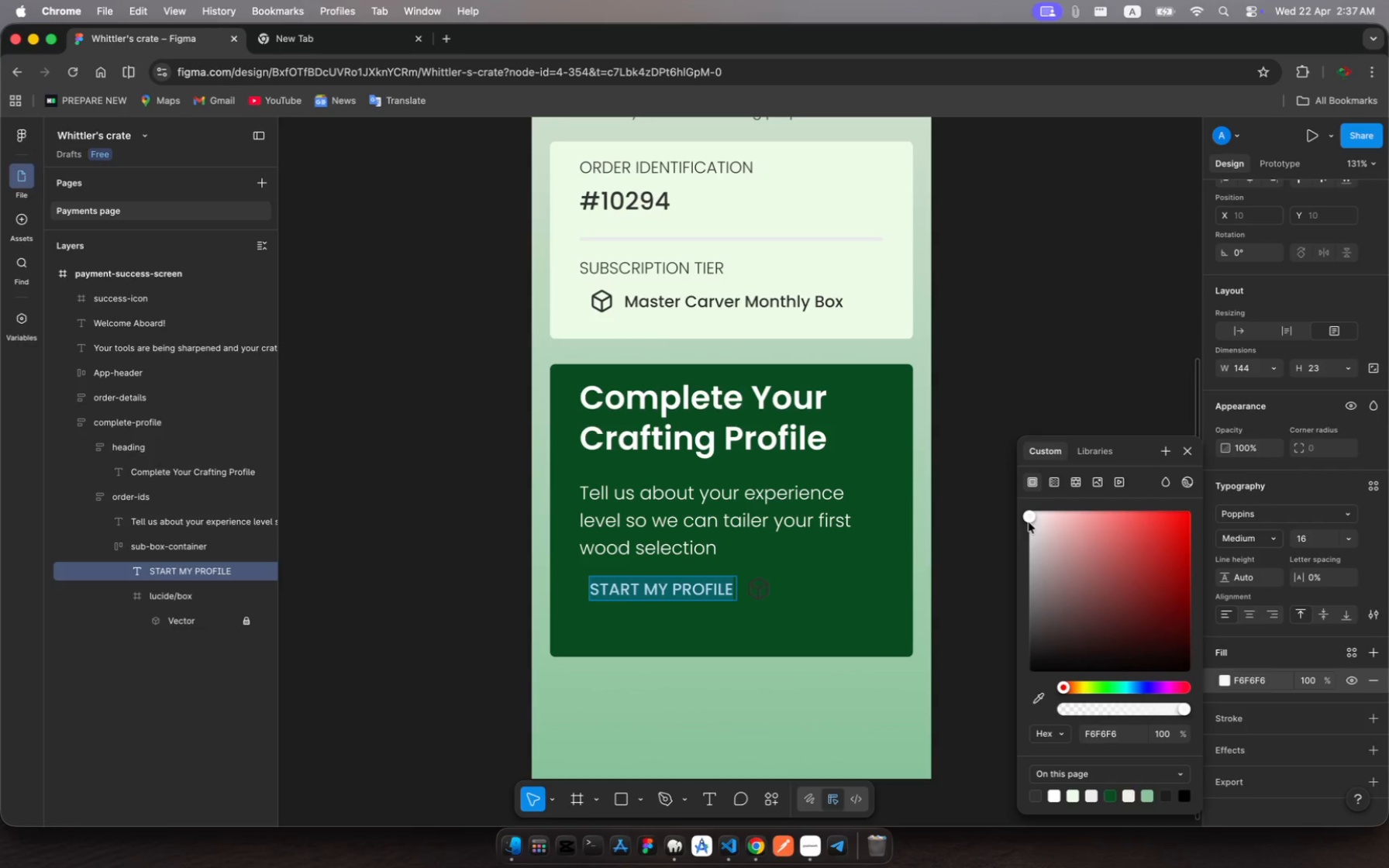 
key(Meta+Z)
 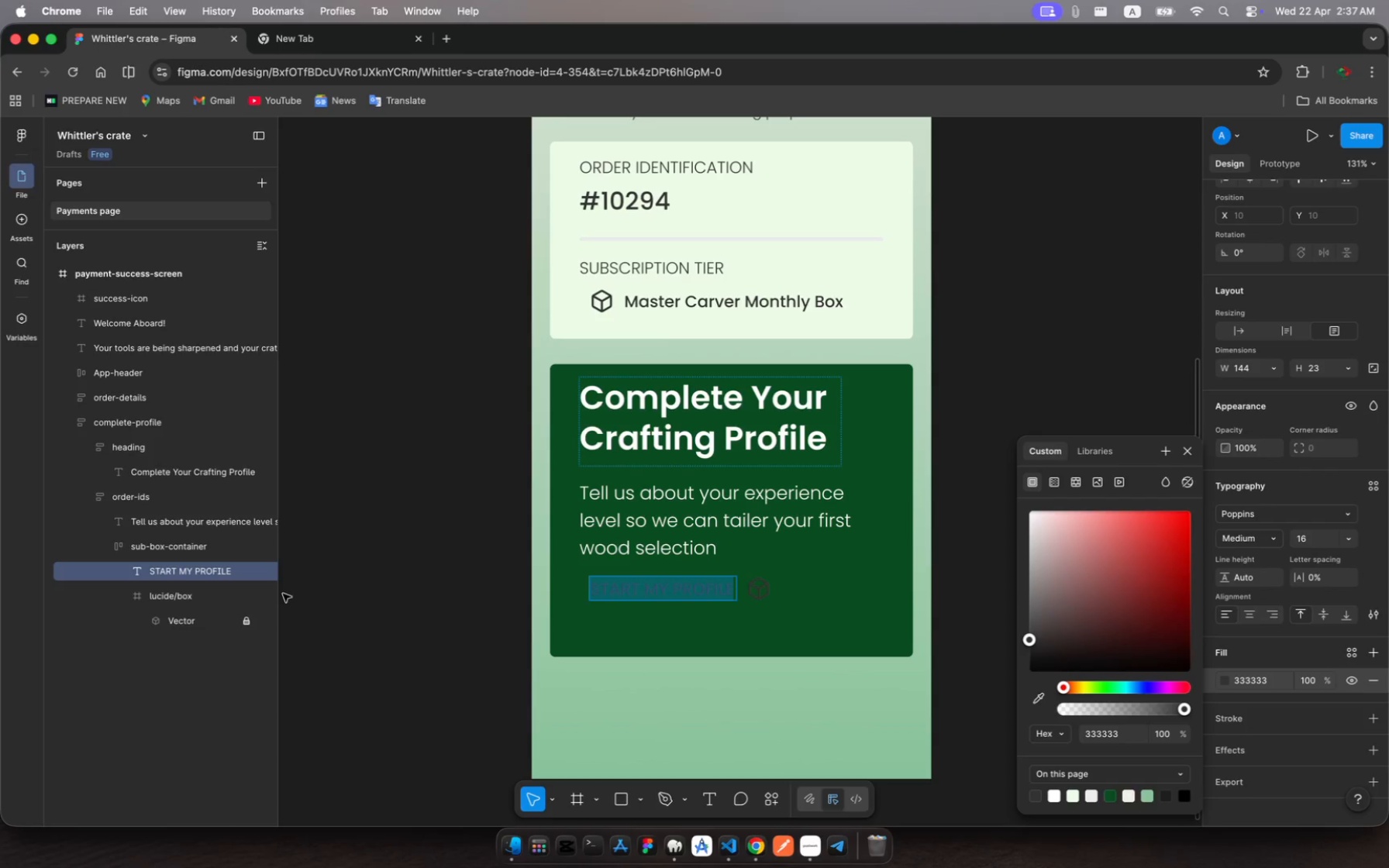 
wait(5.44)
 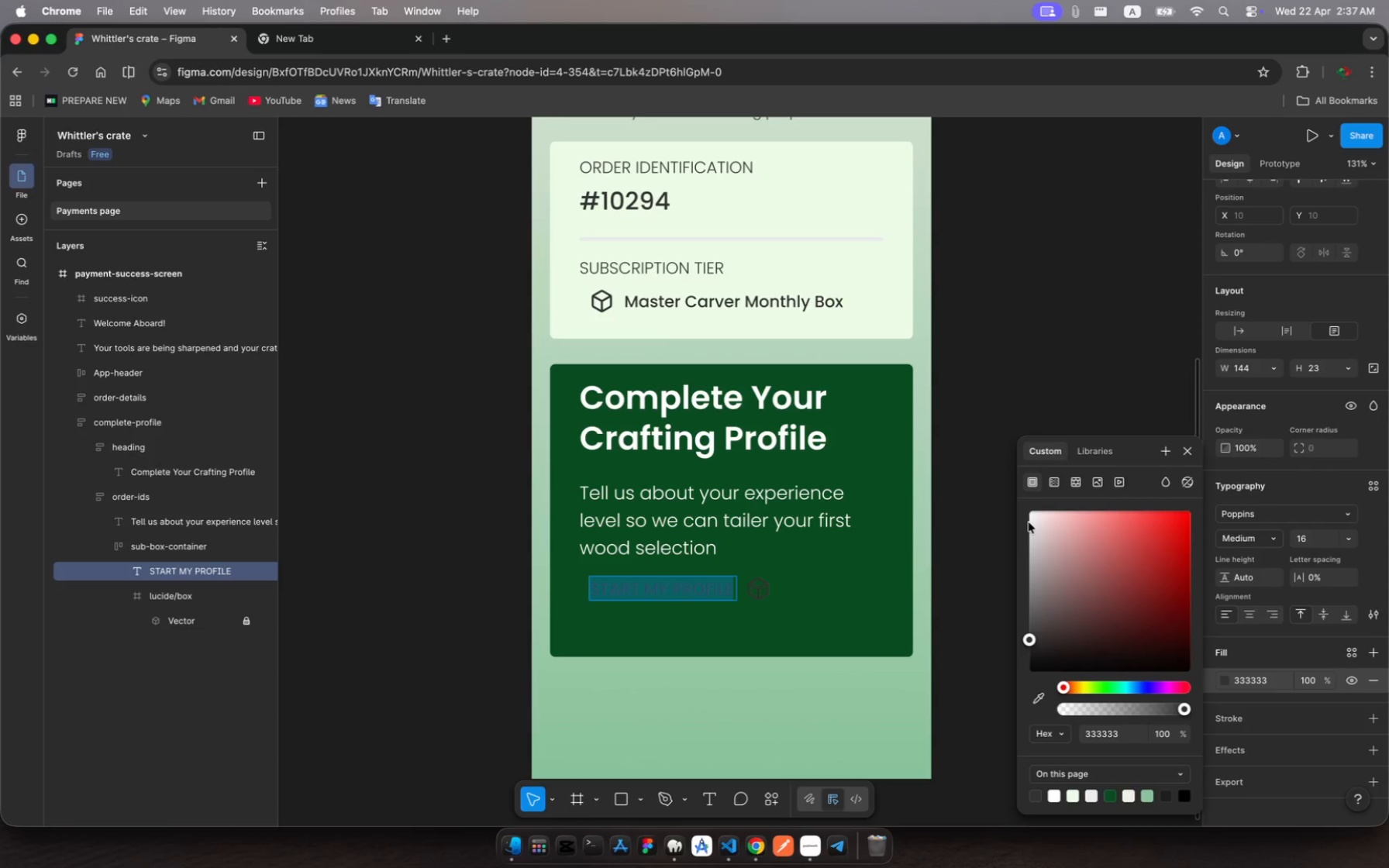 
left_click([190, 546])
 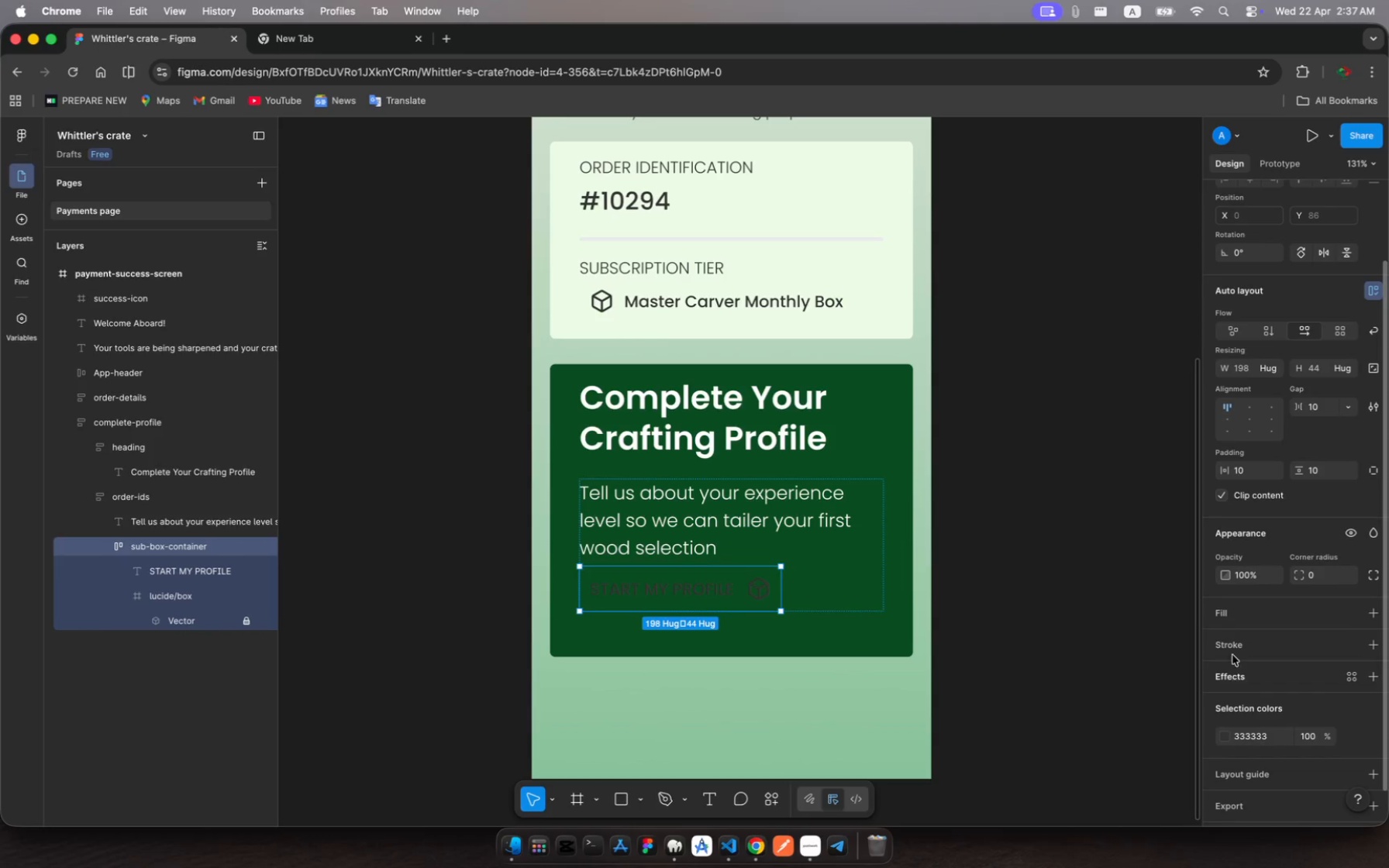 
wait(6.84)
 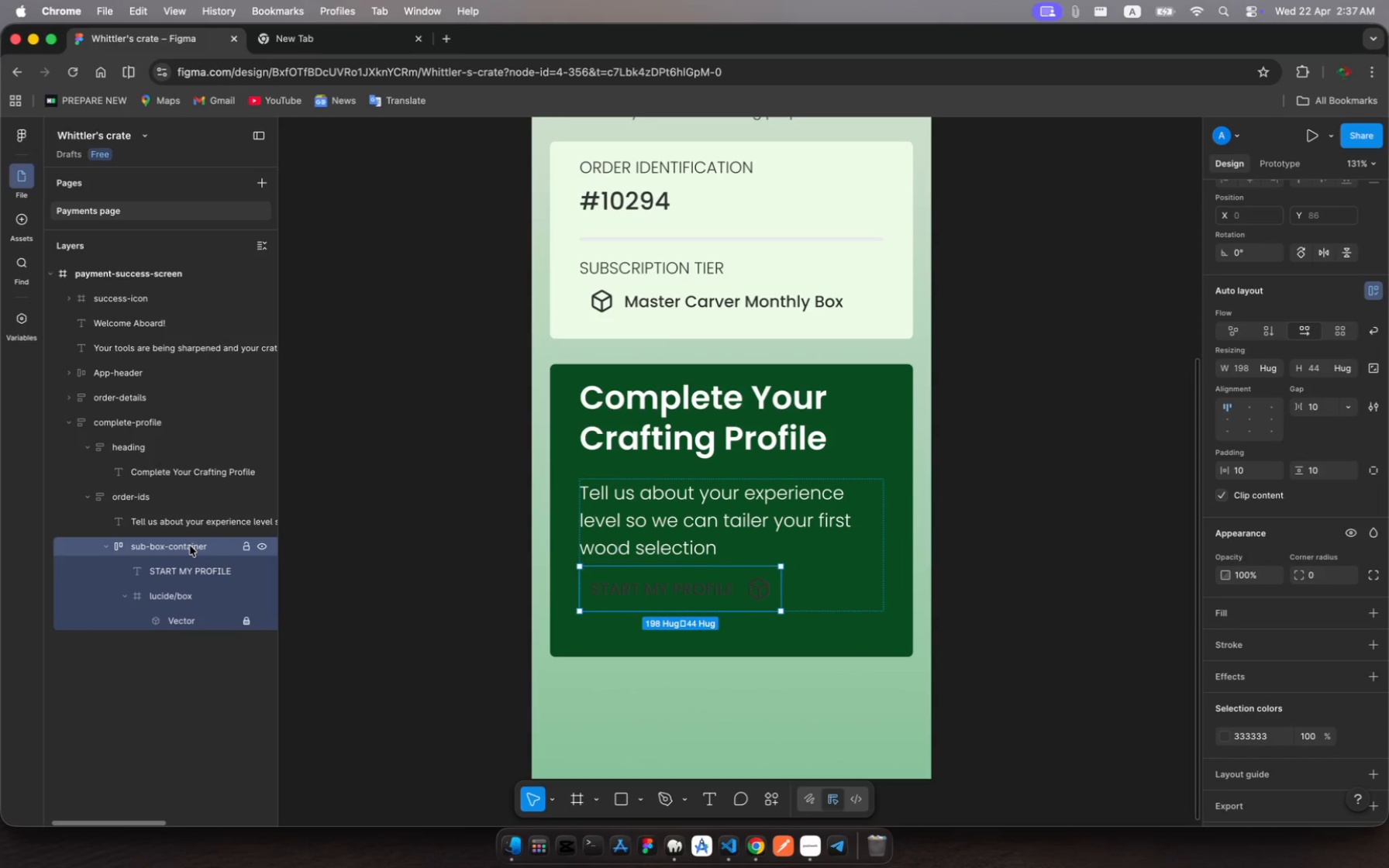 
scroll: coordinate [1232, 710], scroll_direction: down, amount: 14.0
 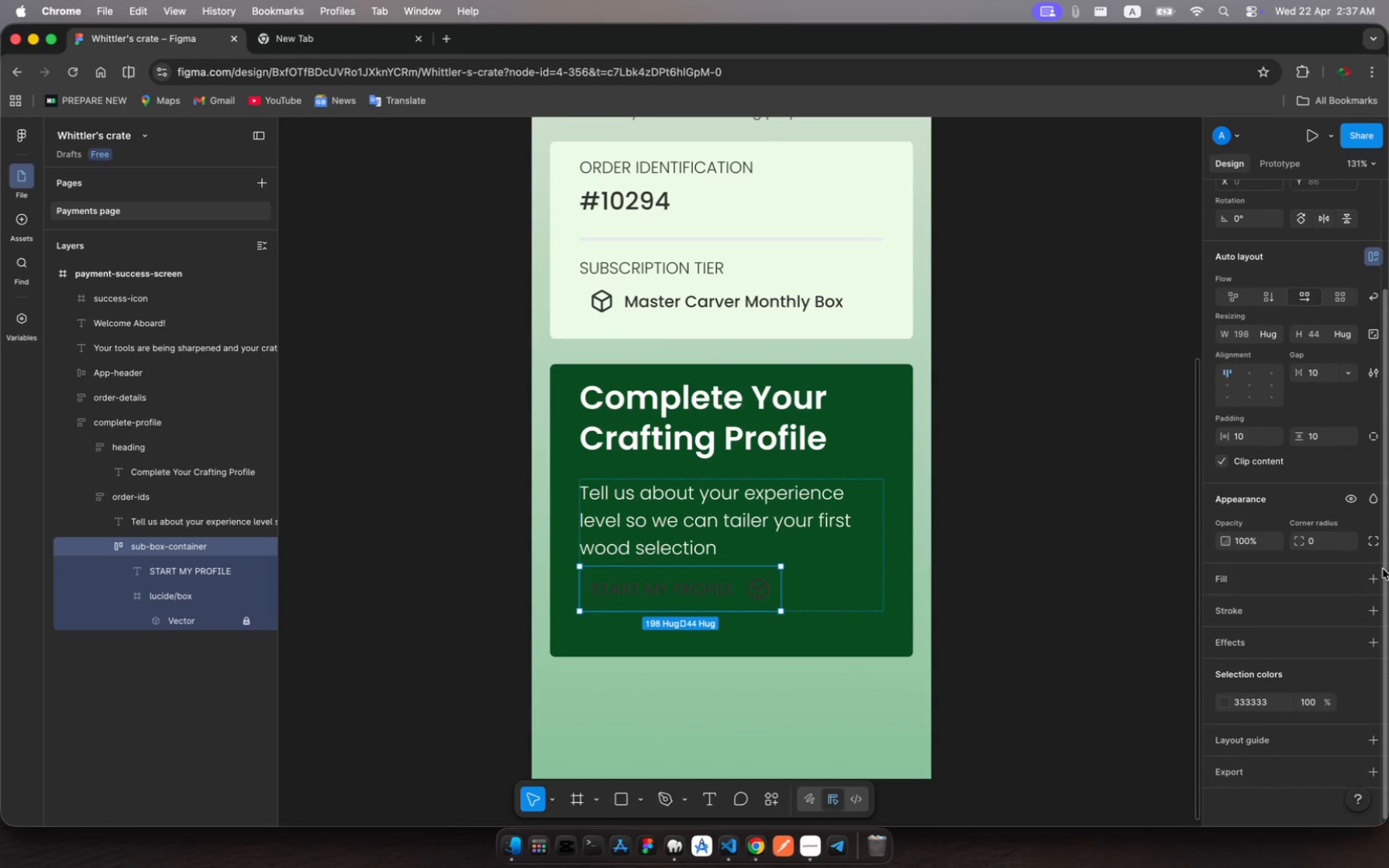 
wait(8.2)
 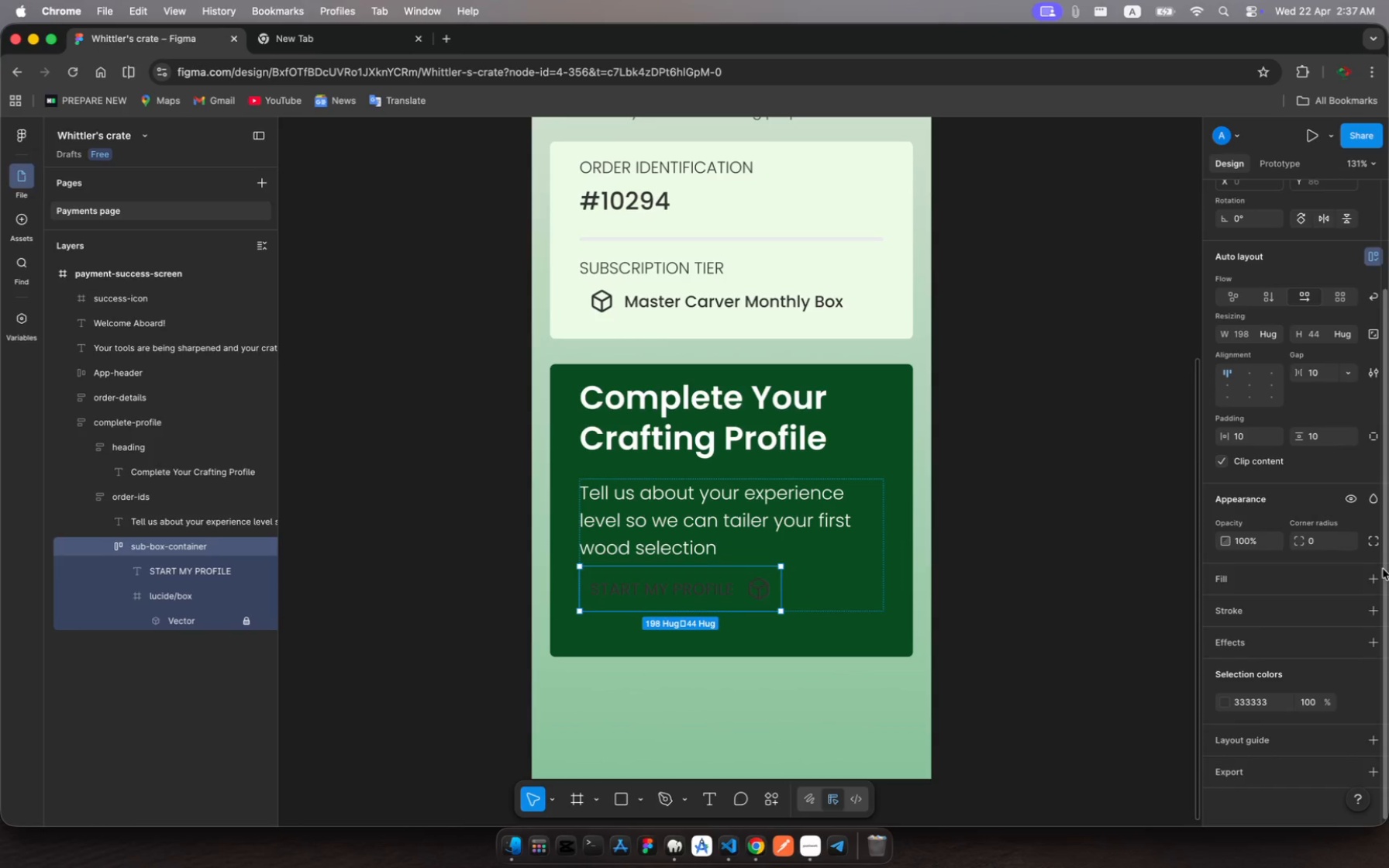 
left_click([1377, 580])
 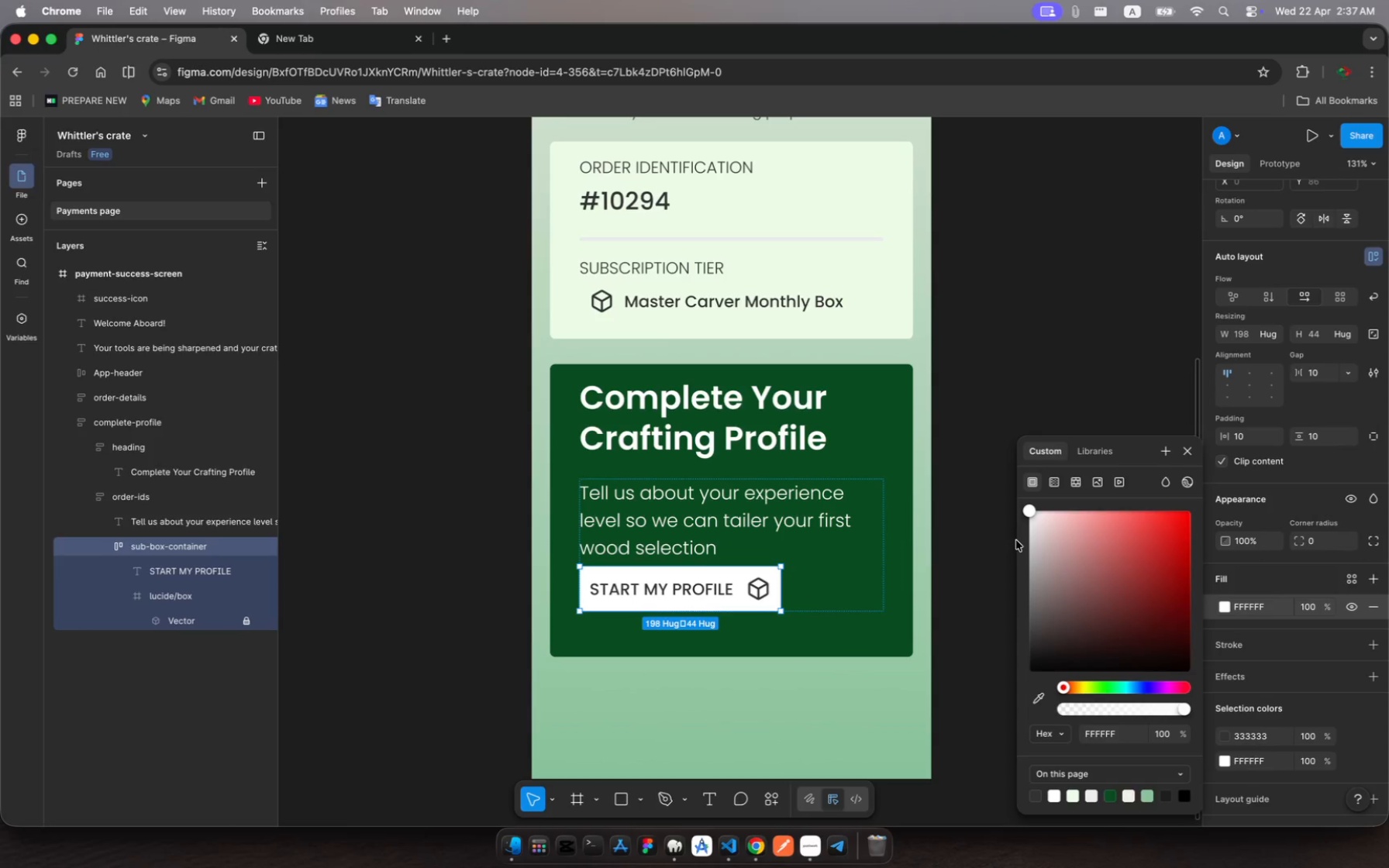 
wait(7.04)
 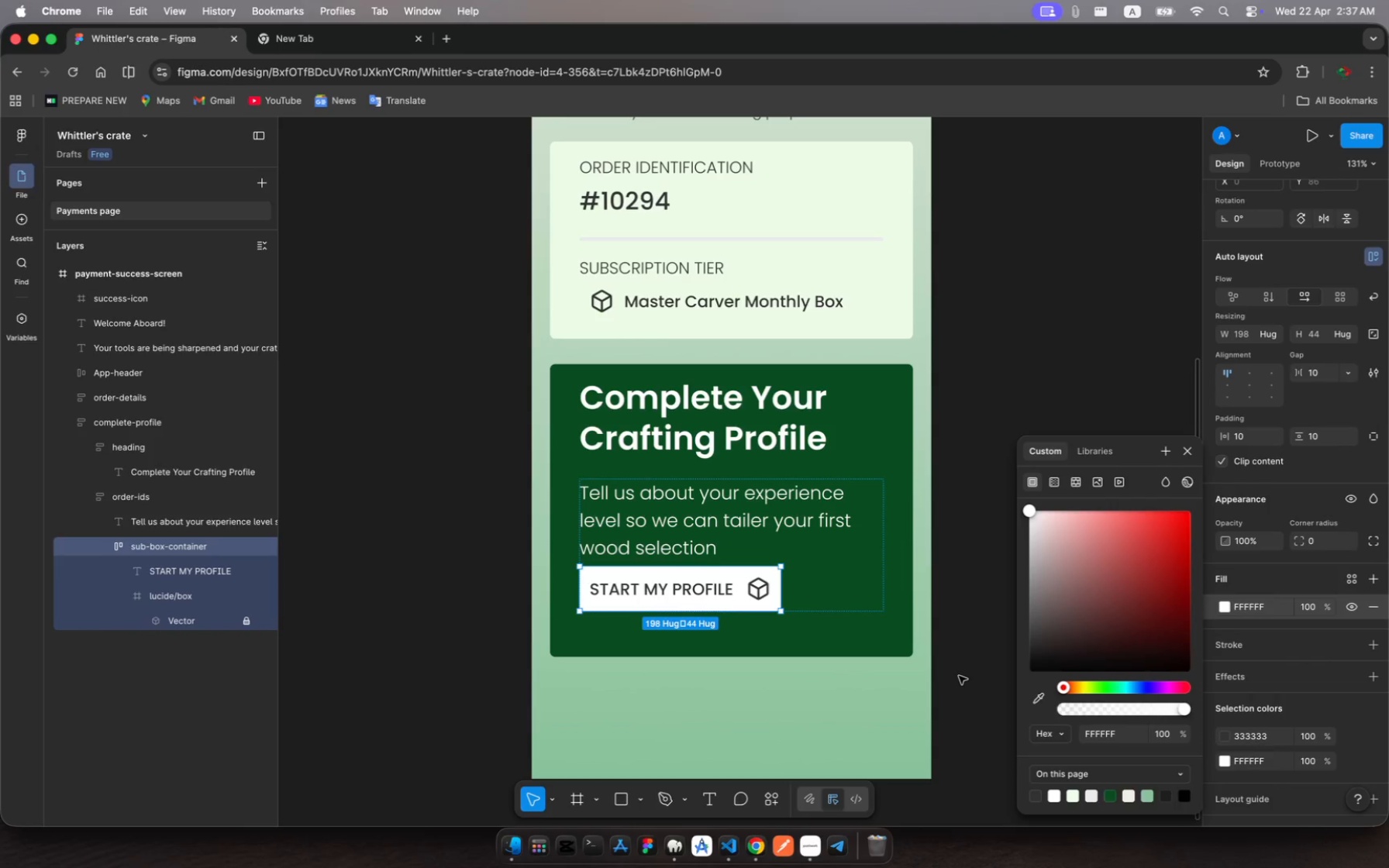 
left_click_drag(start_coordinate=[1029, 512], to_coordinate=[1017, 534])
 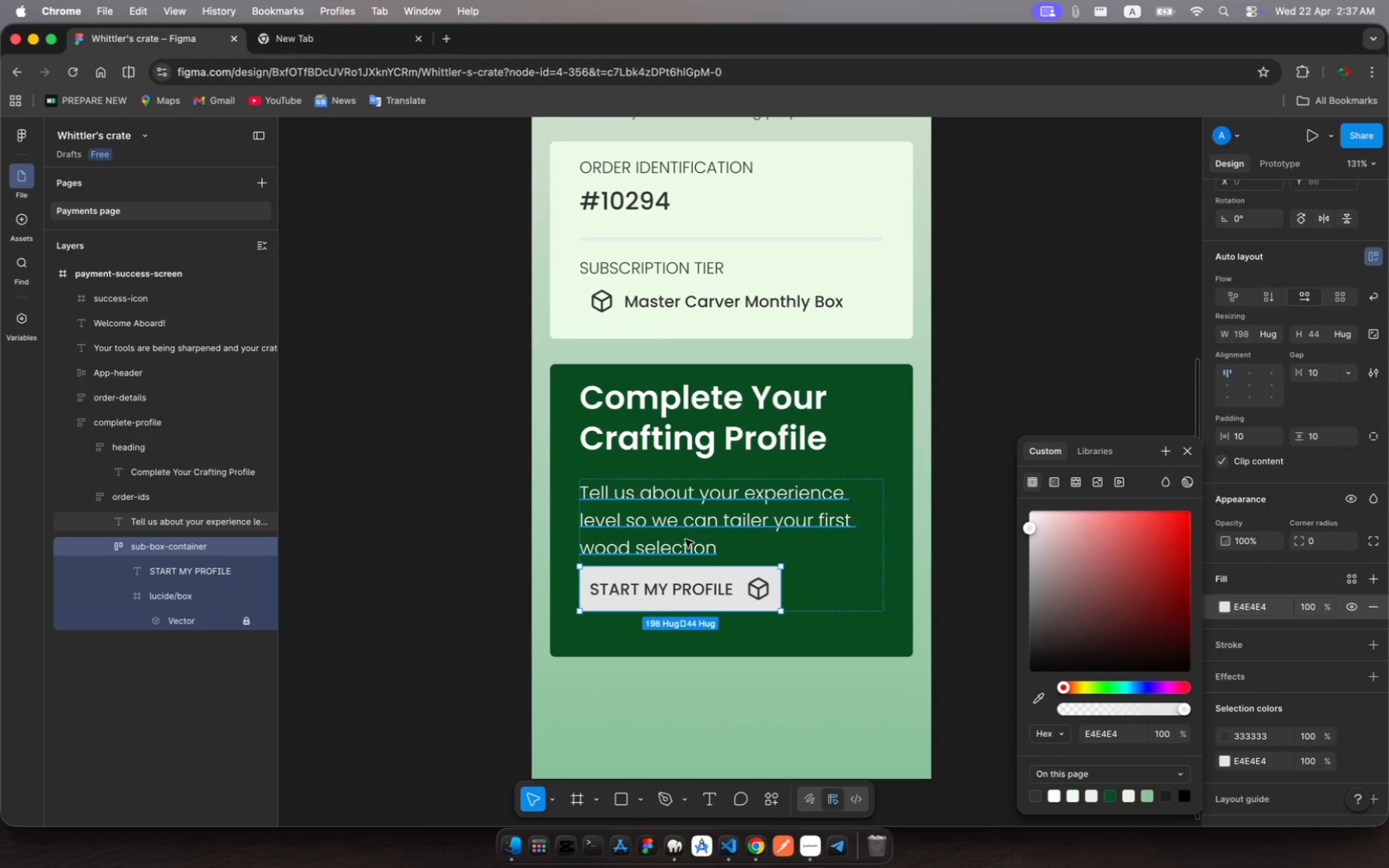 
wait(10.9)
 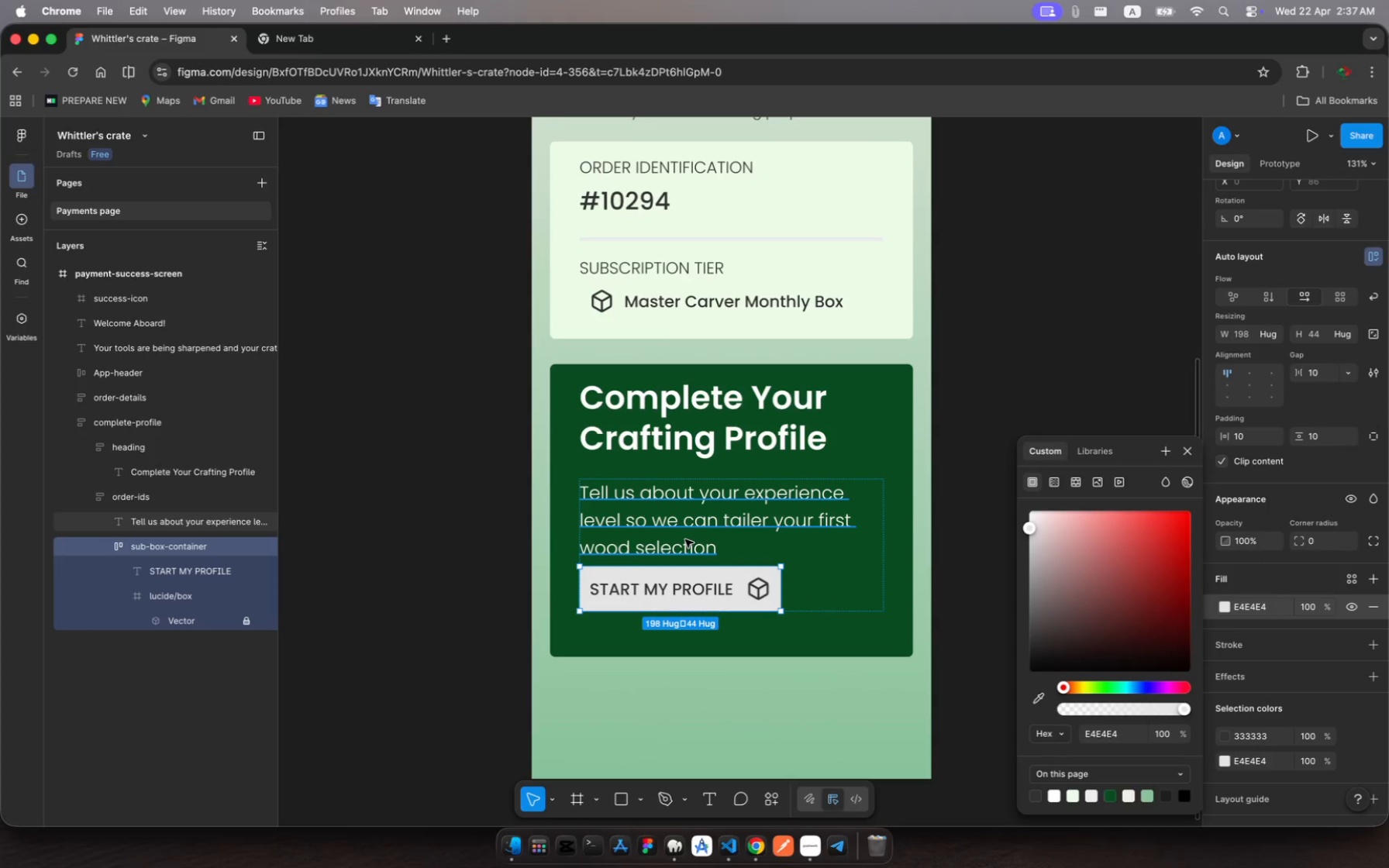 
left_click_drag(start_coordinate=[781, 595], to_coordinate=[884, 603])
 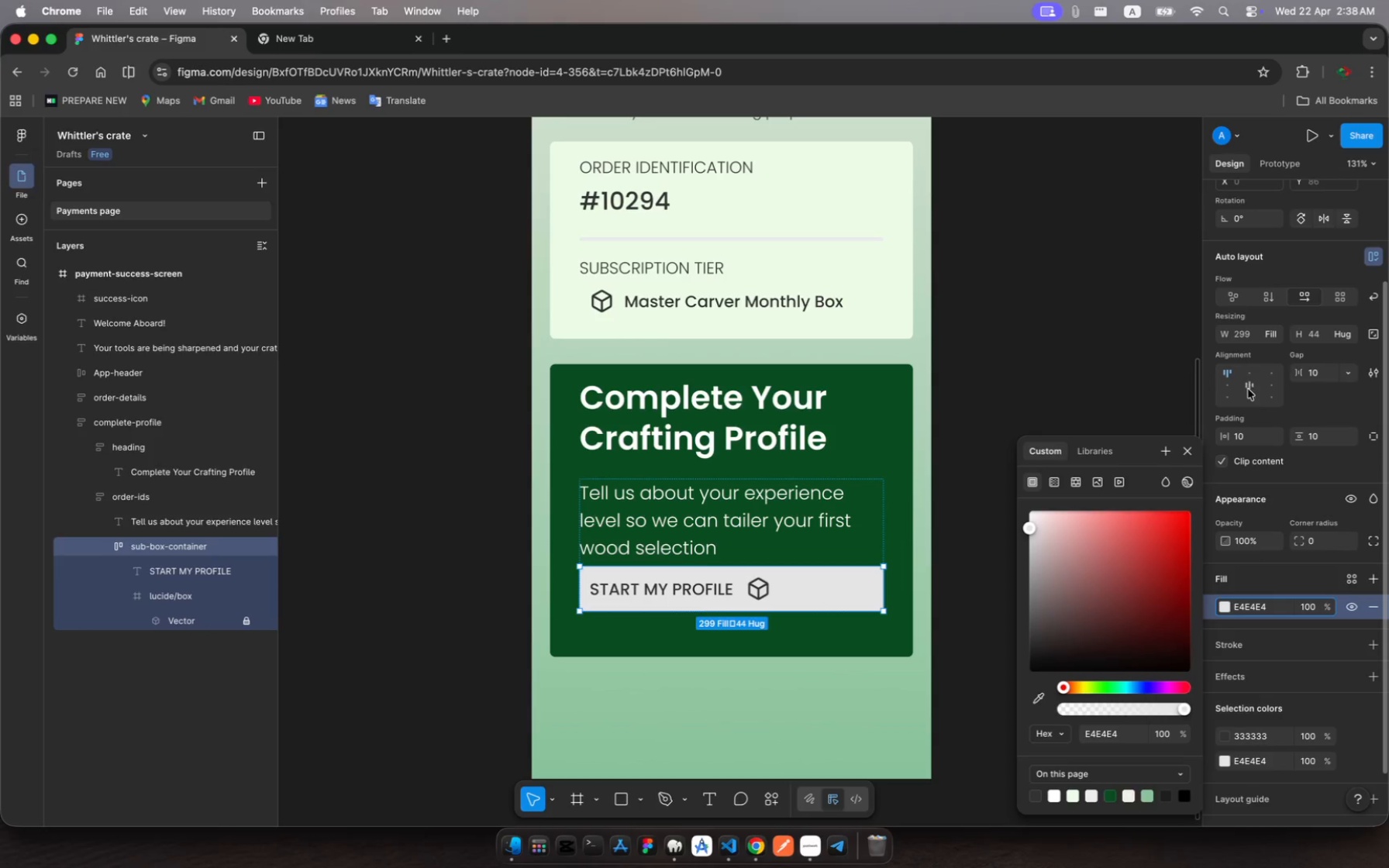 
left_click([1248, 388])
 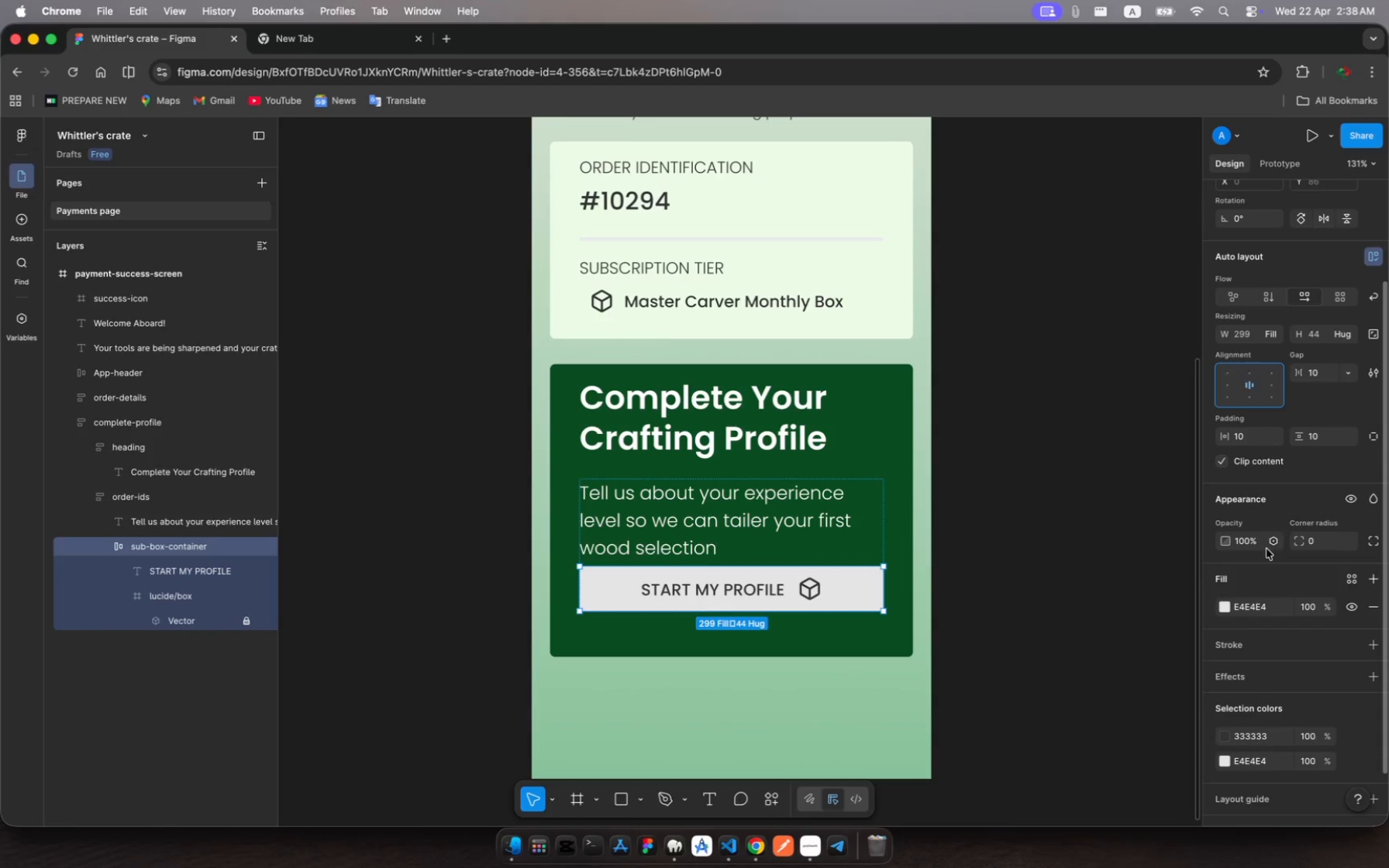 
wait(6.54)
 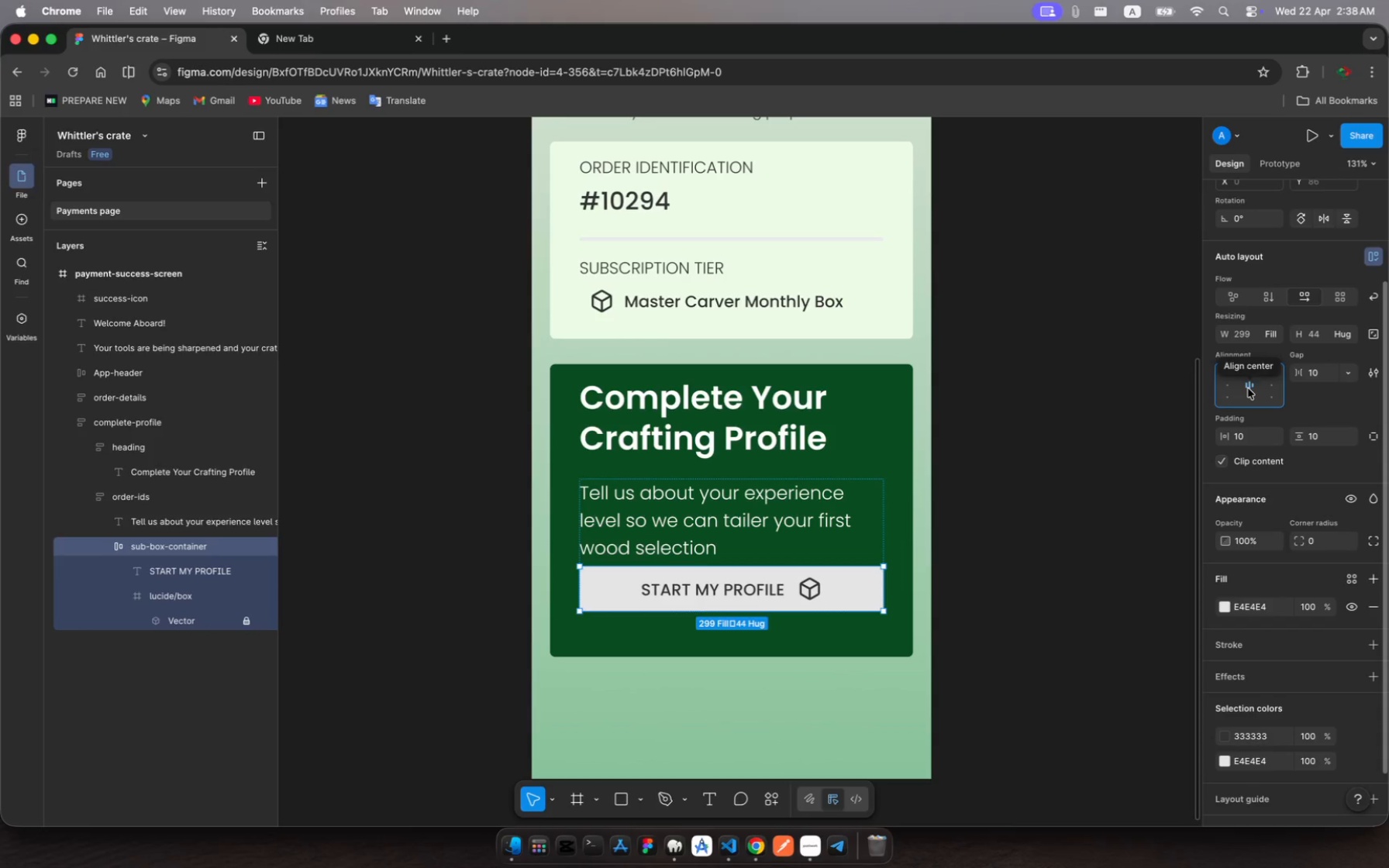 
left_click([1316, 536])
 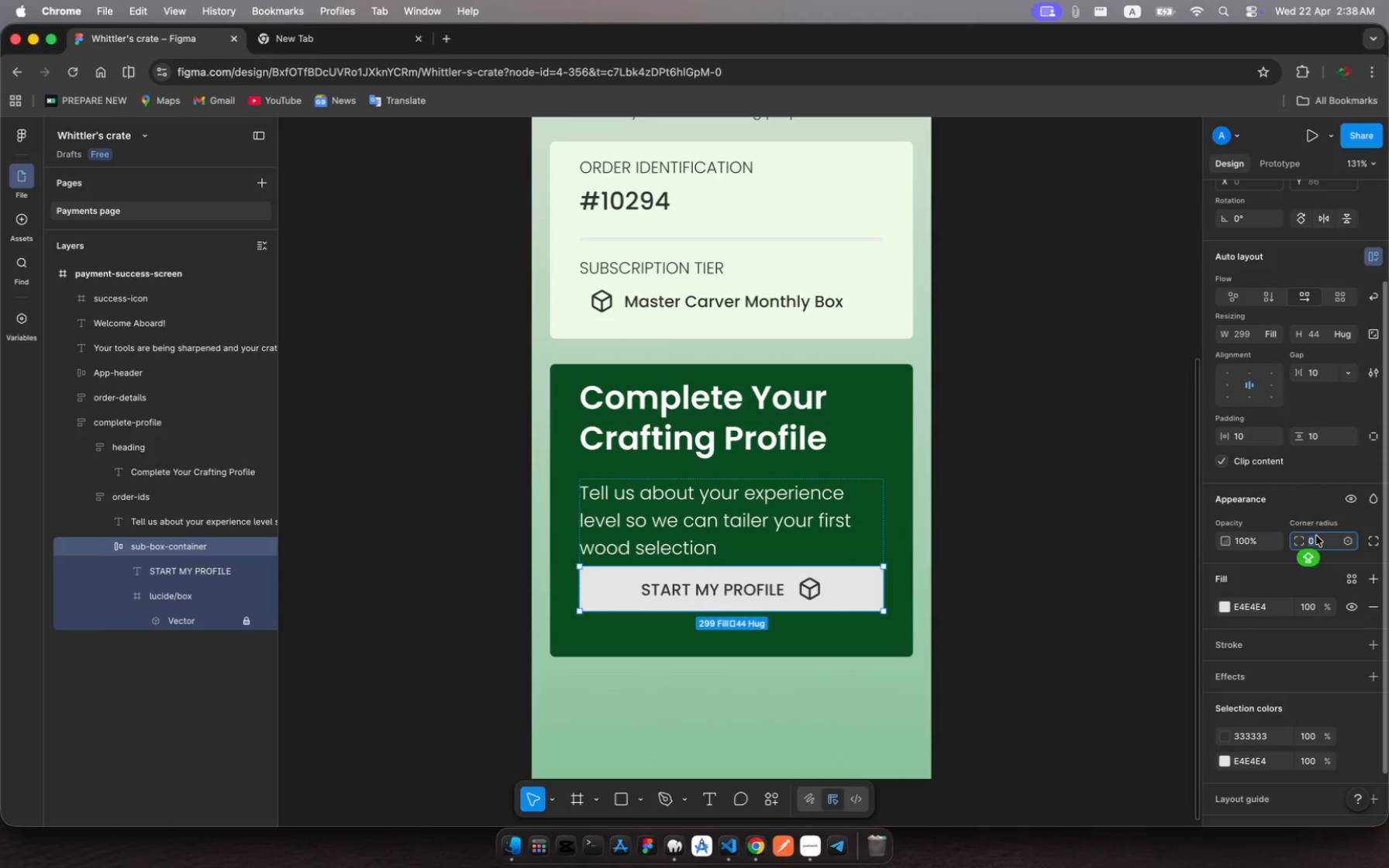 
type(20)
 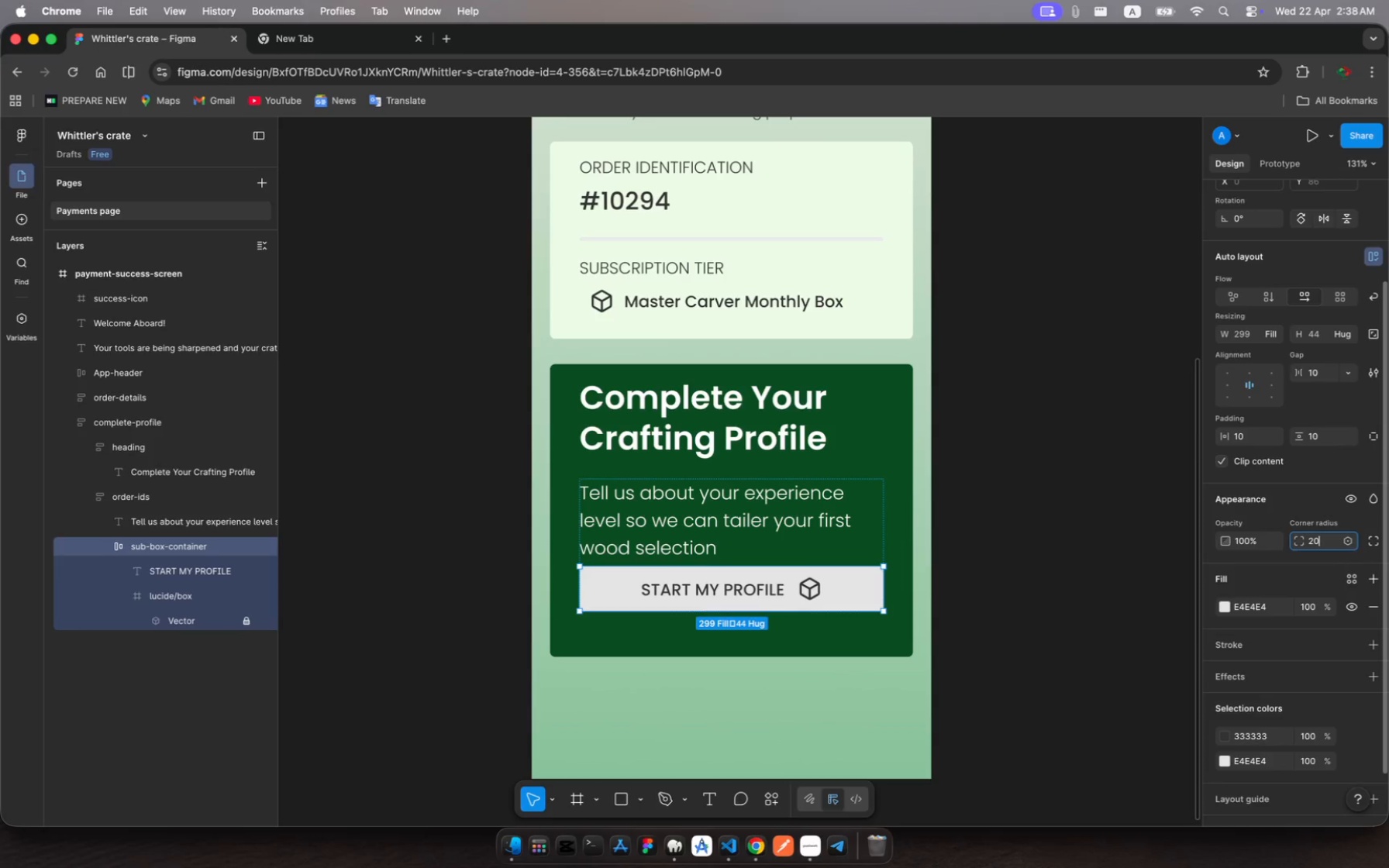 
key(Enter)
 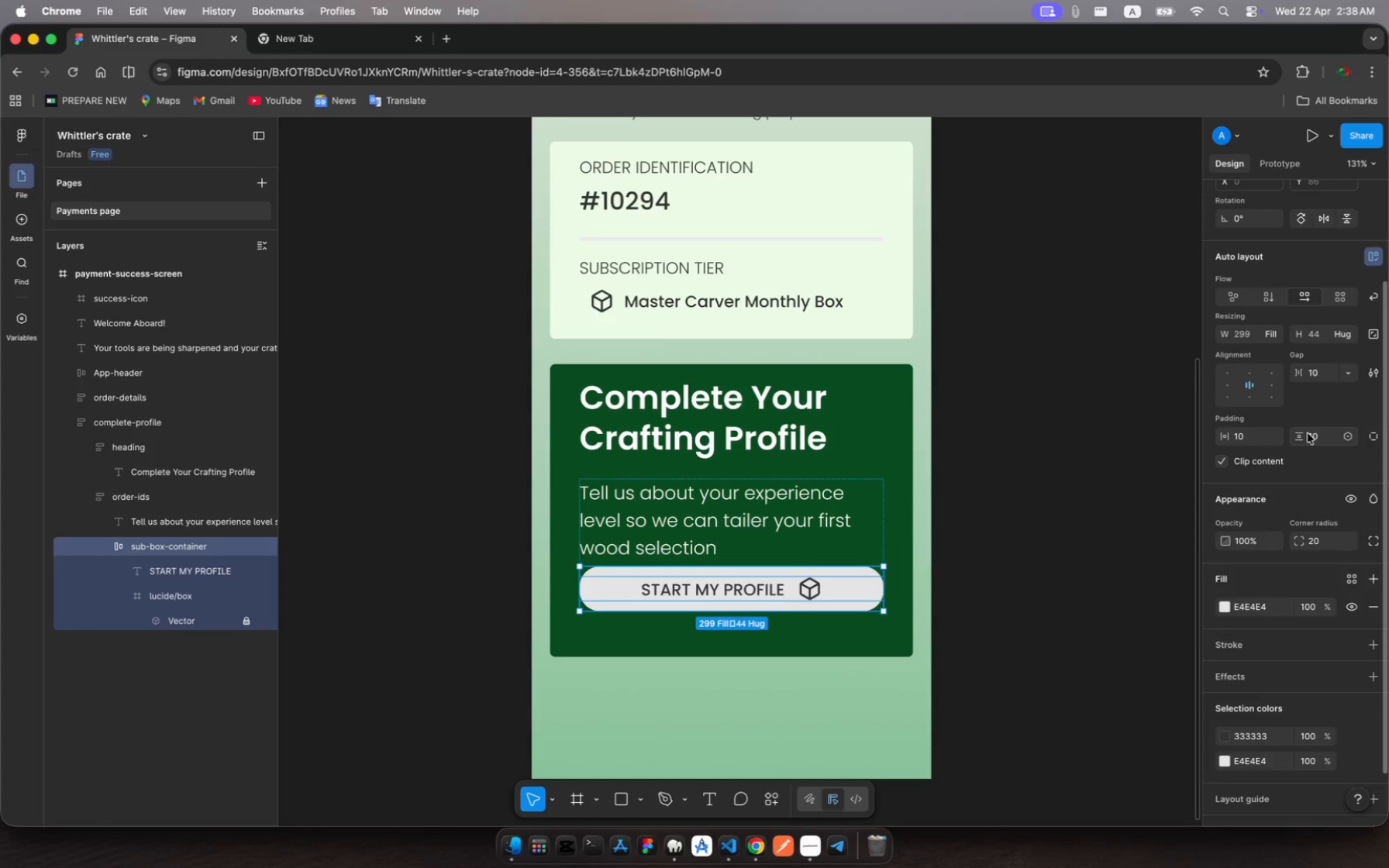 
wait(16.23)
 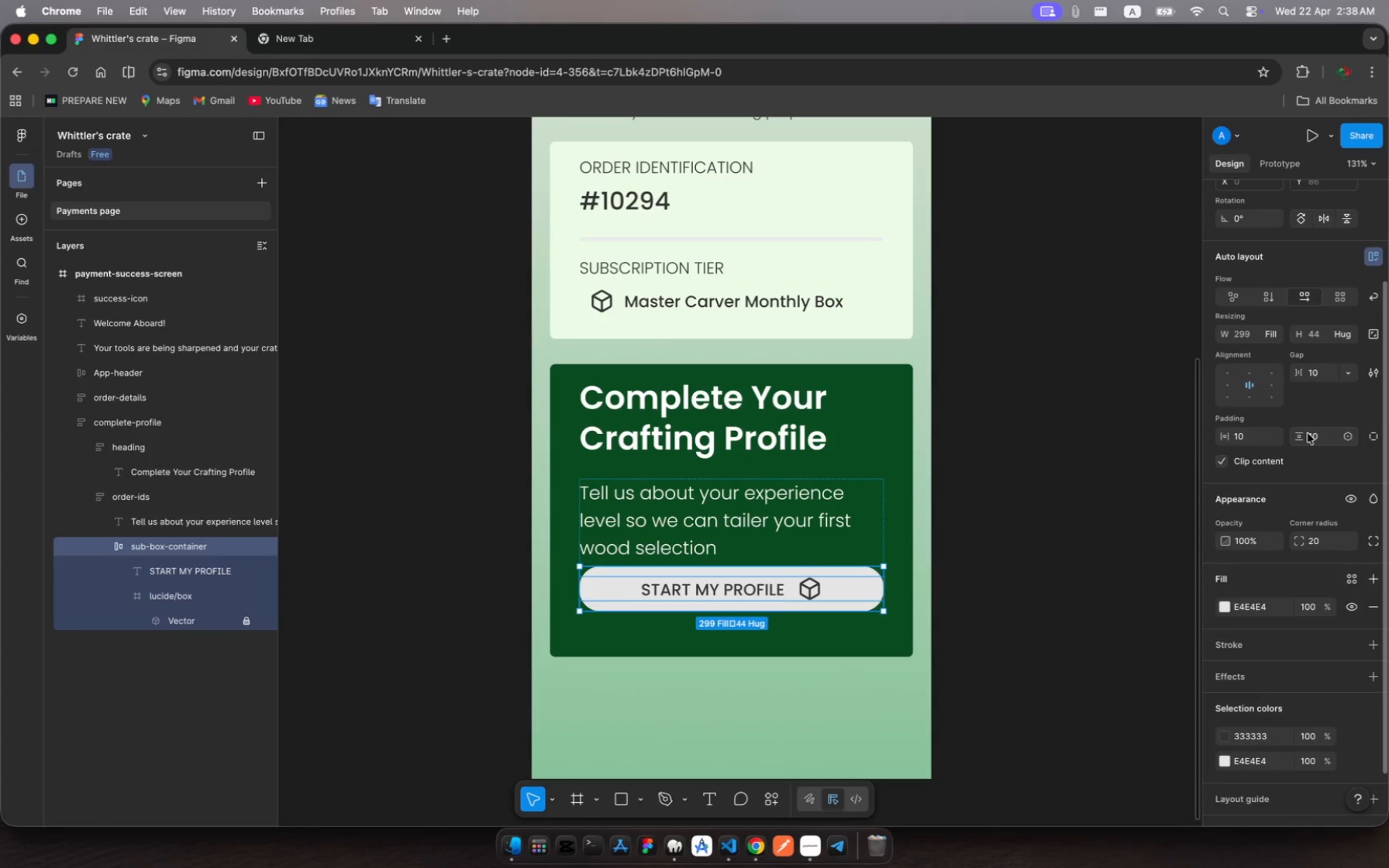 
left_click([127, 495])
 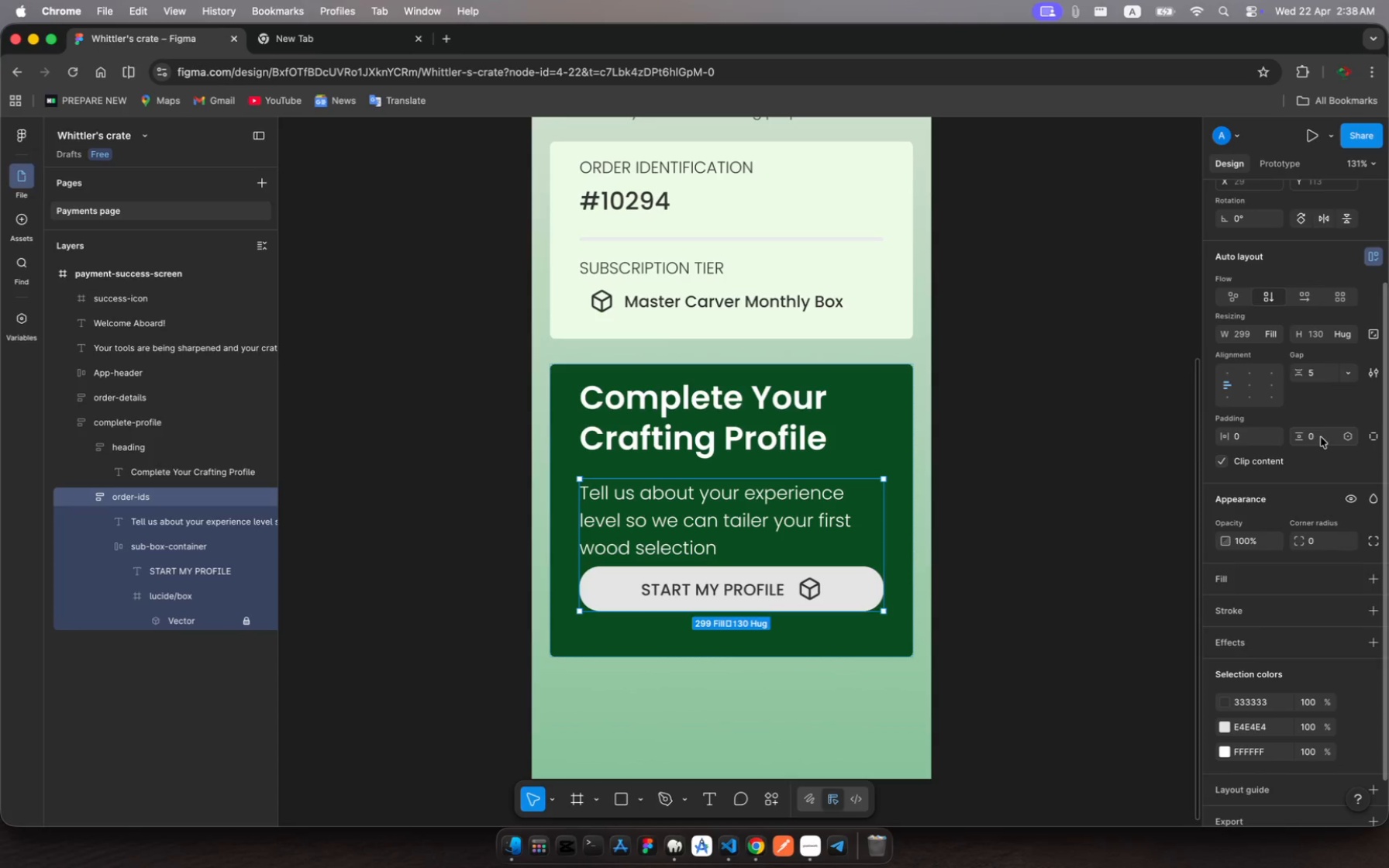 
wait(7.86)
 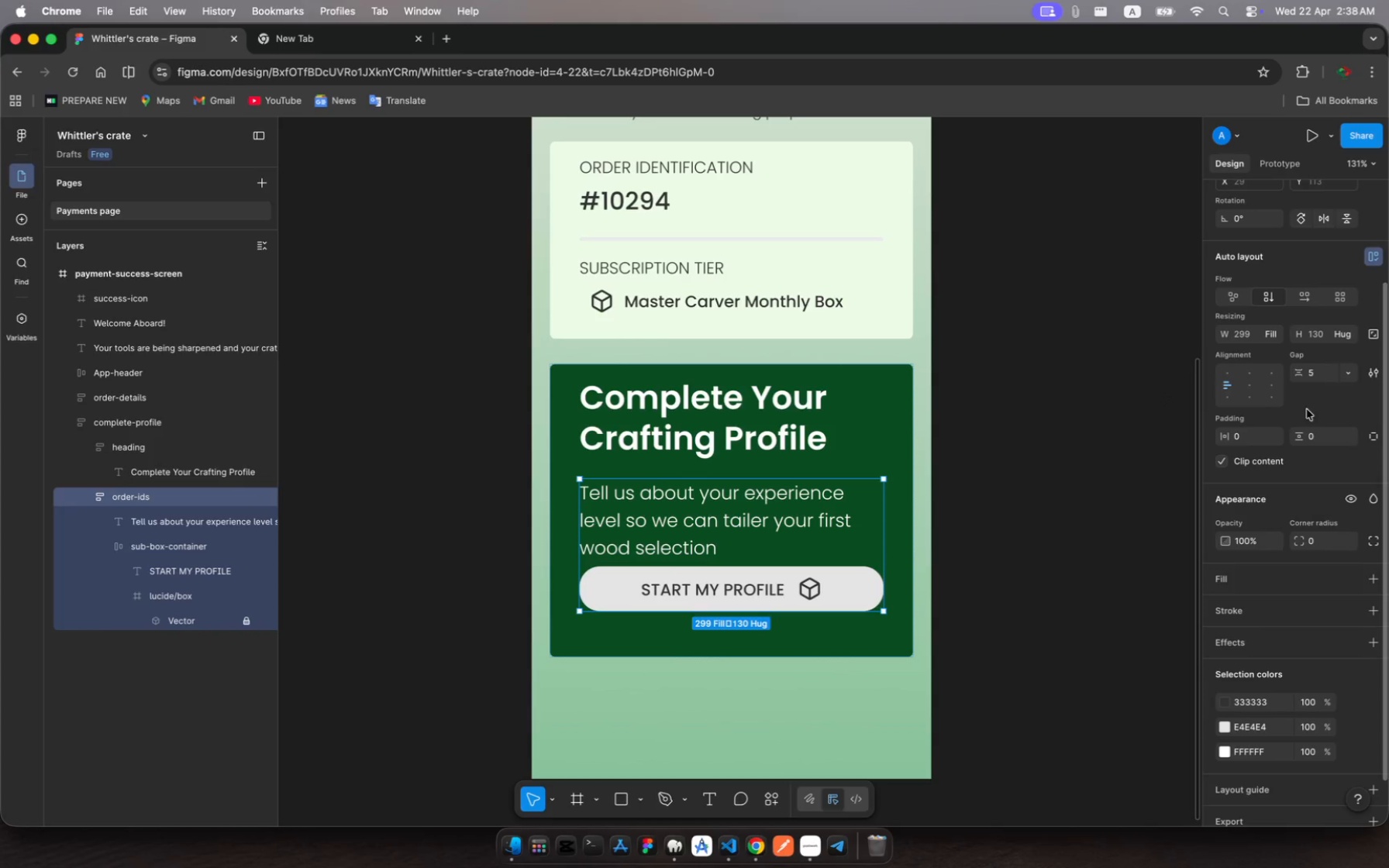 
left_click([1310, 369])
 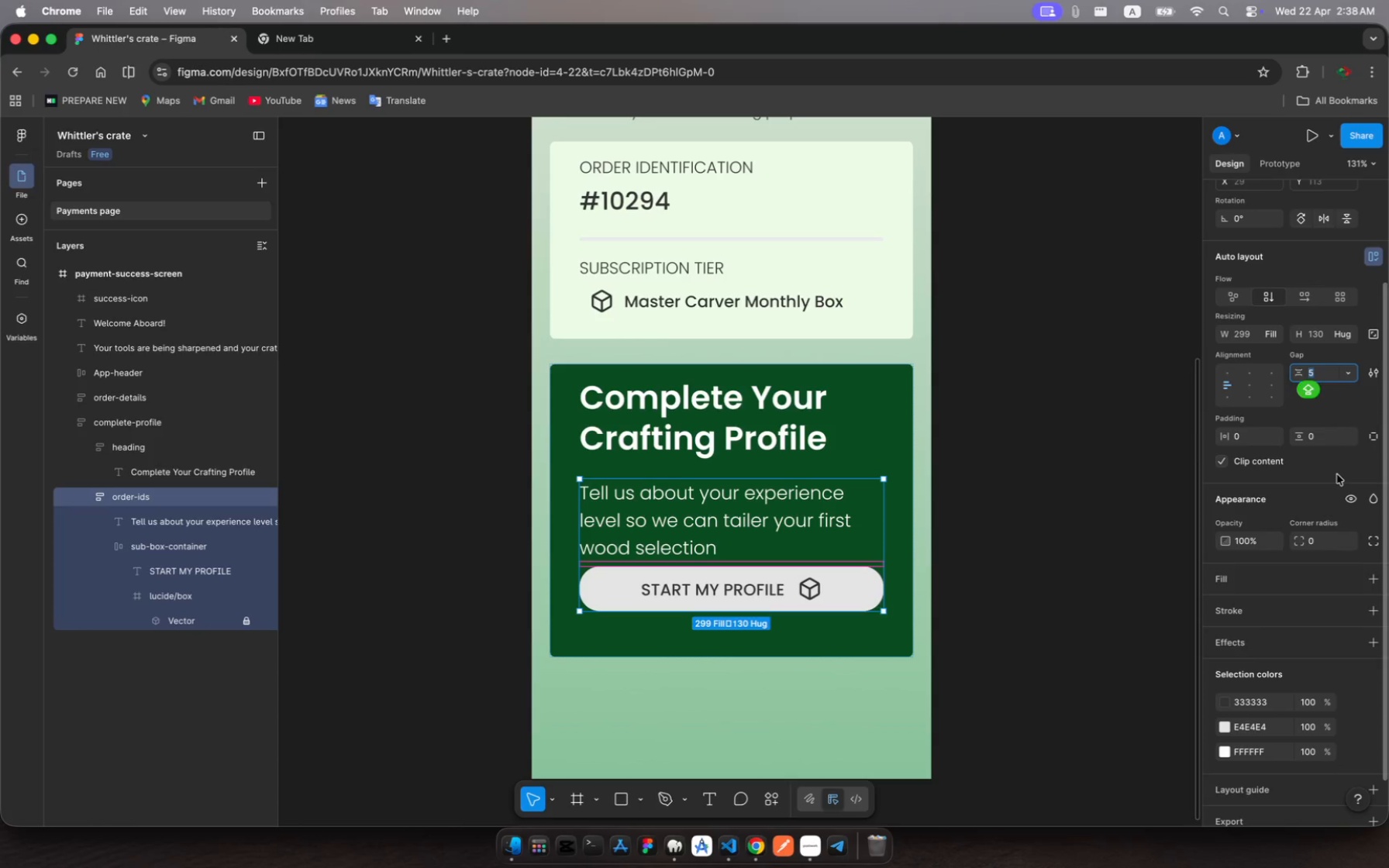 
type(10)
 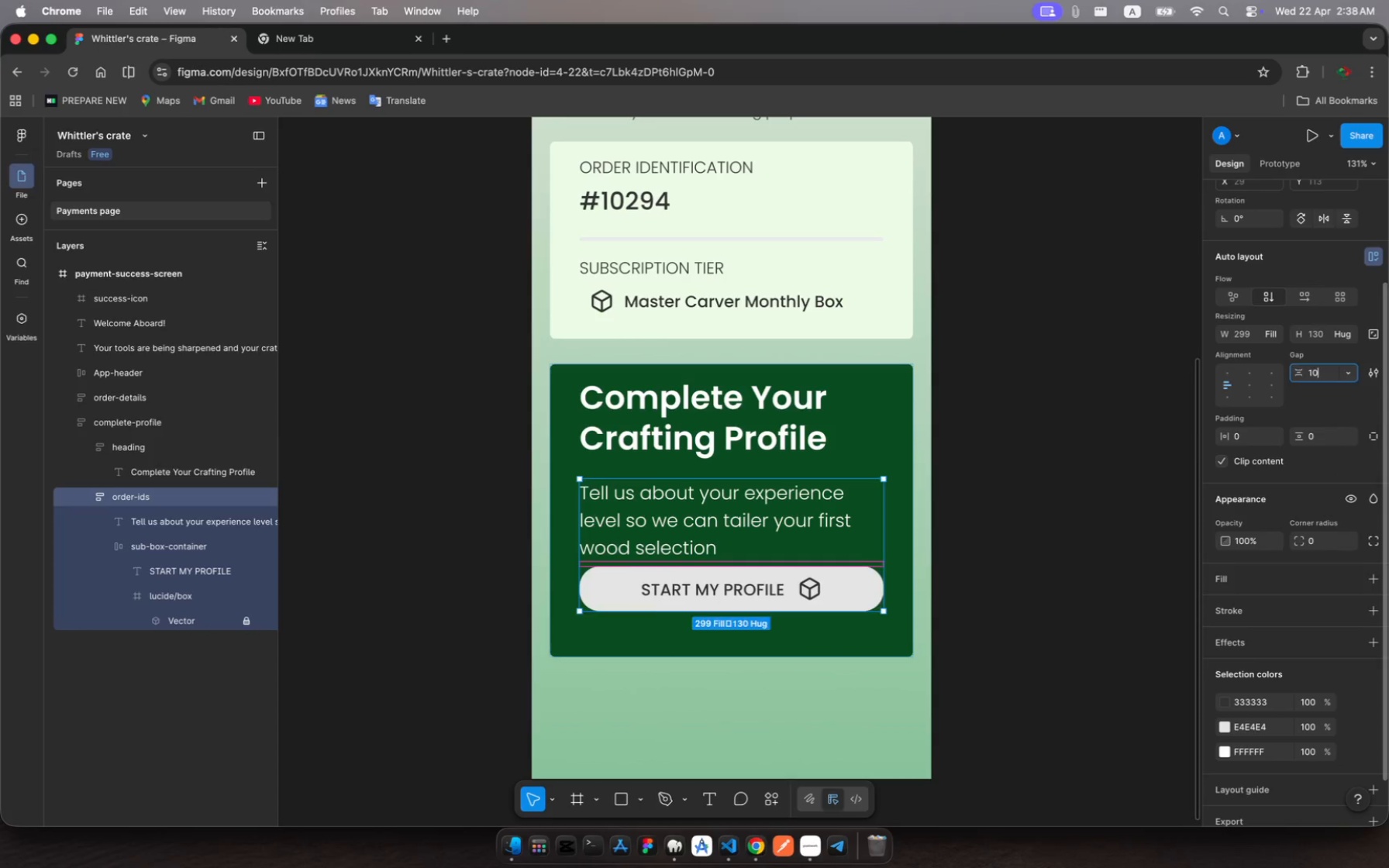 
key(Enter)
 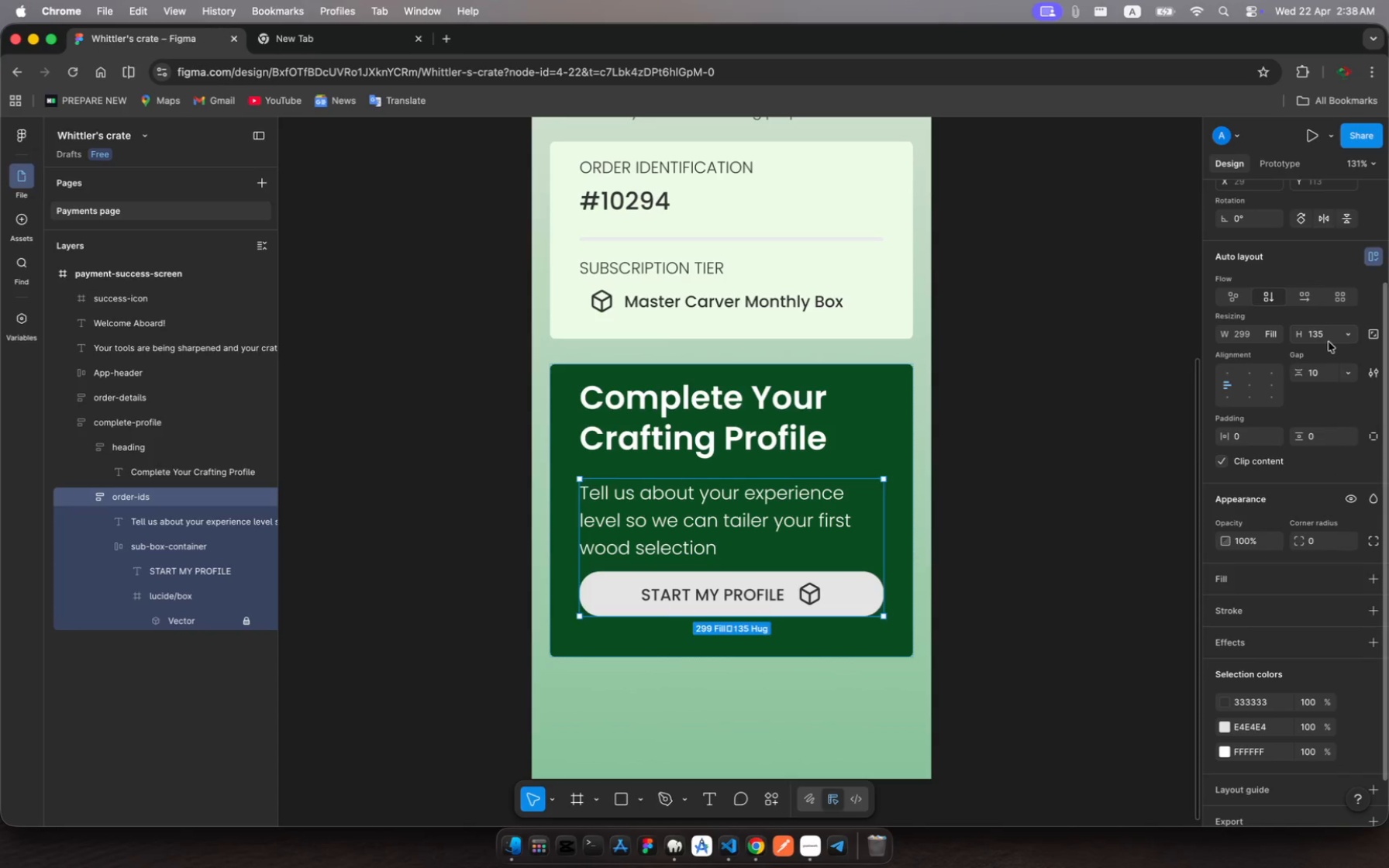 
left_click([1322, 375])
 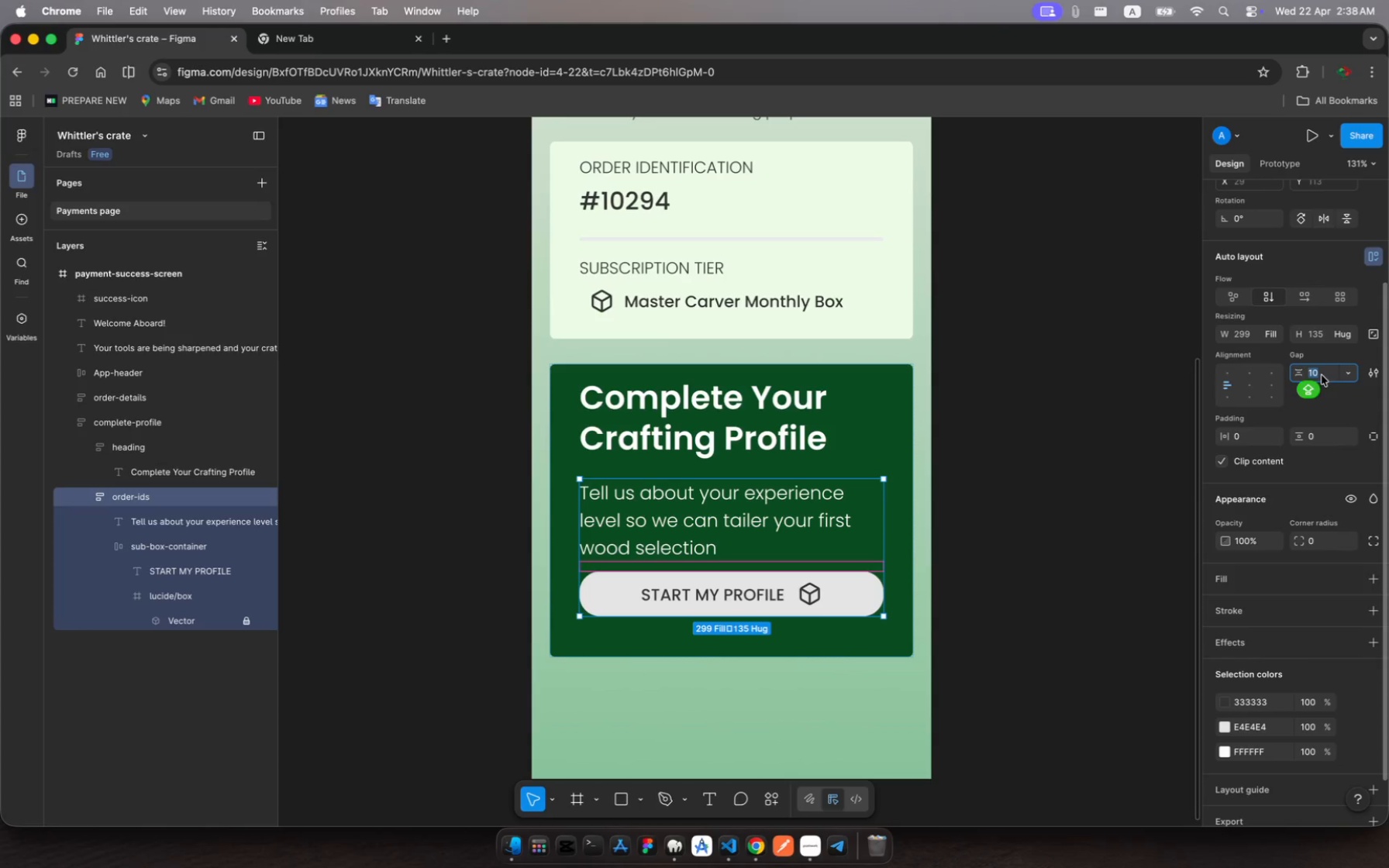 
type(15)
 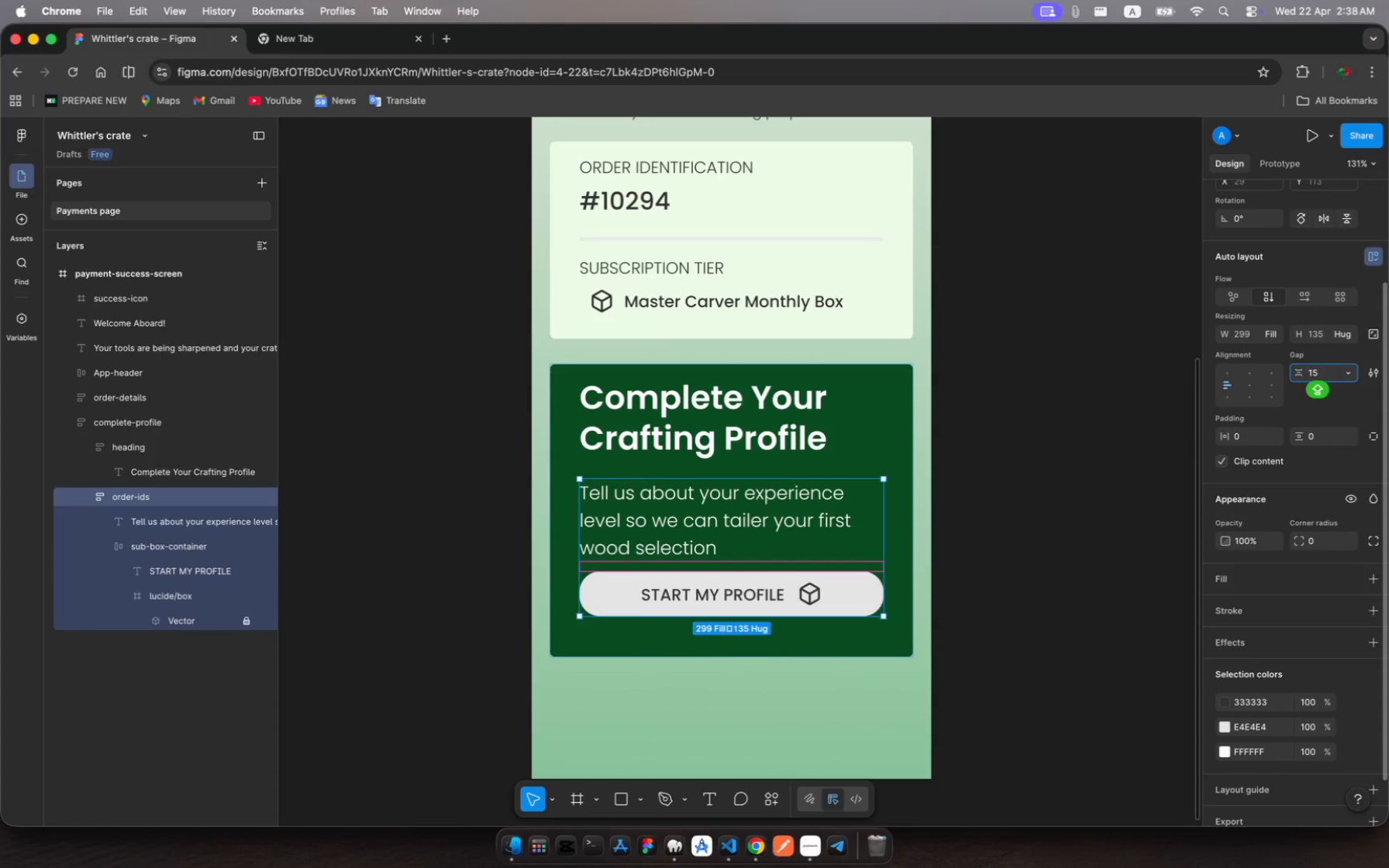 
key(Enter)
 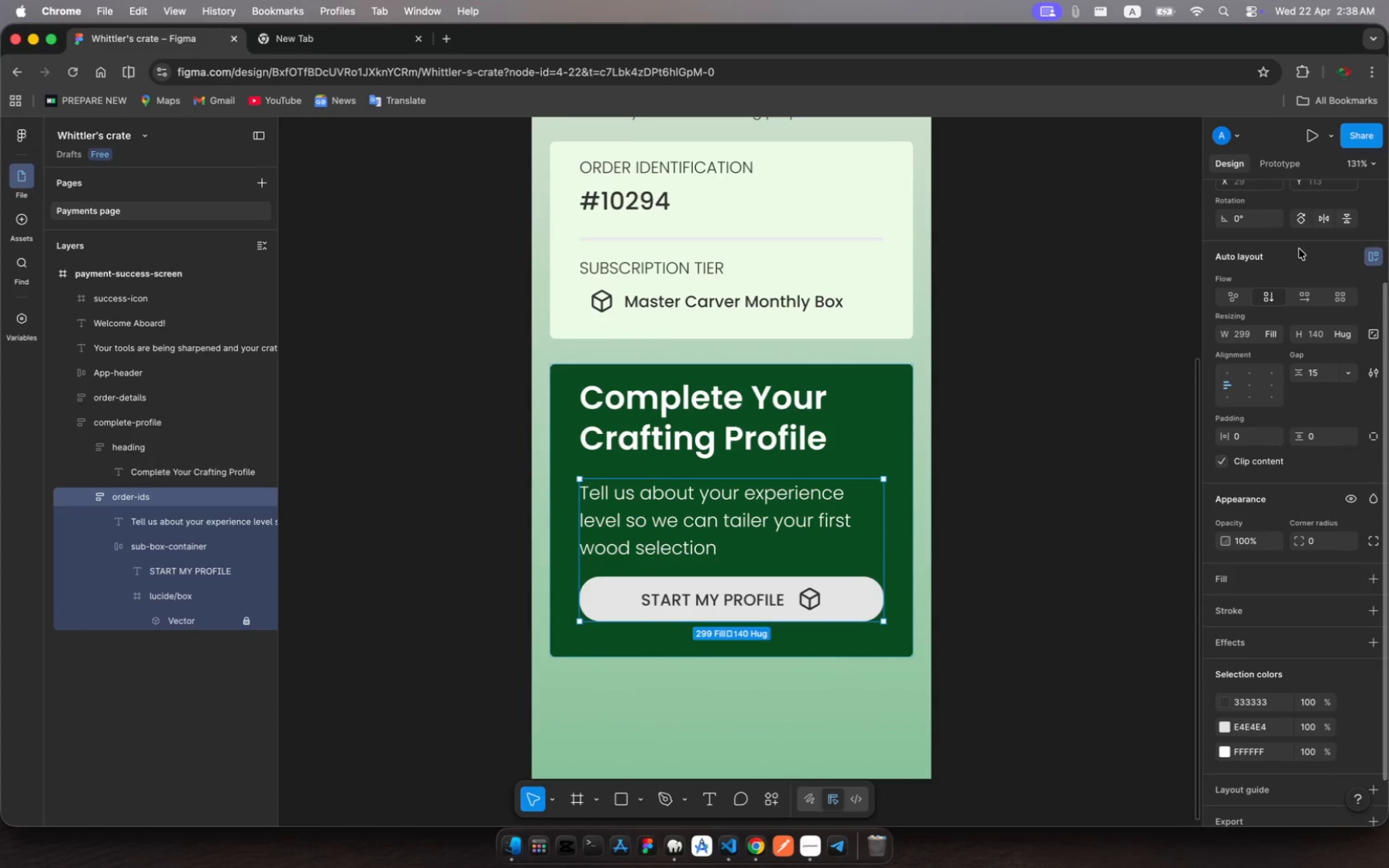 
wait(7.33)
 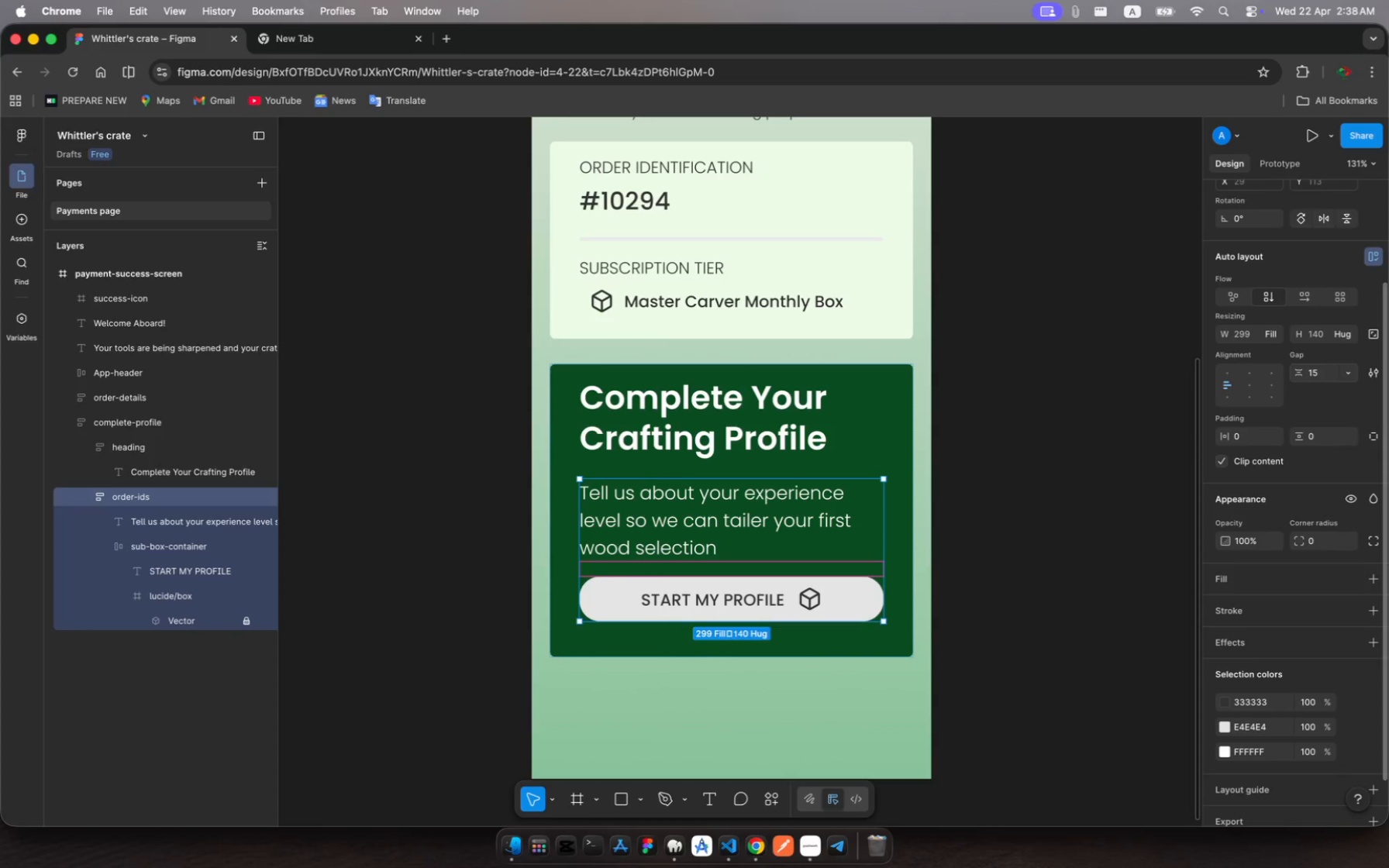 
scroll: coordinate [992, 250], scroll_direction: up, amount: 19.0
 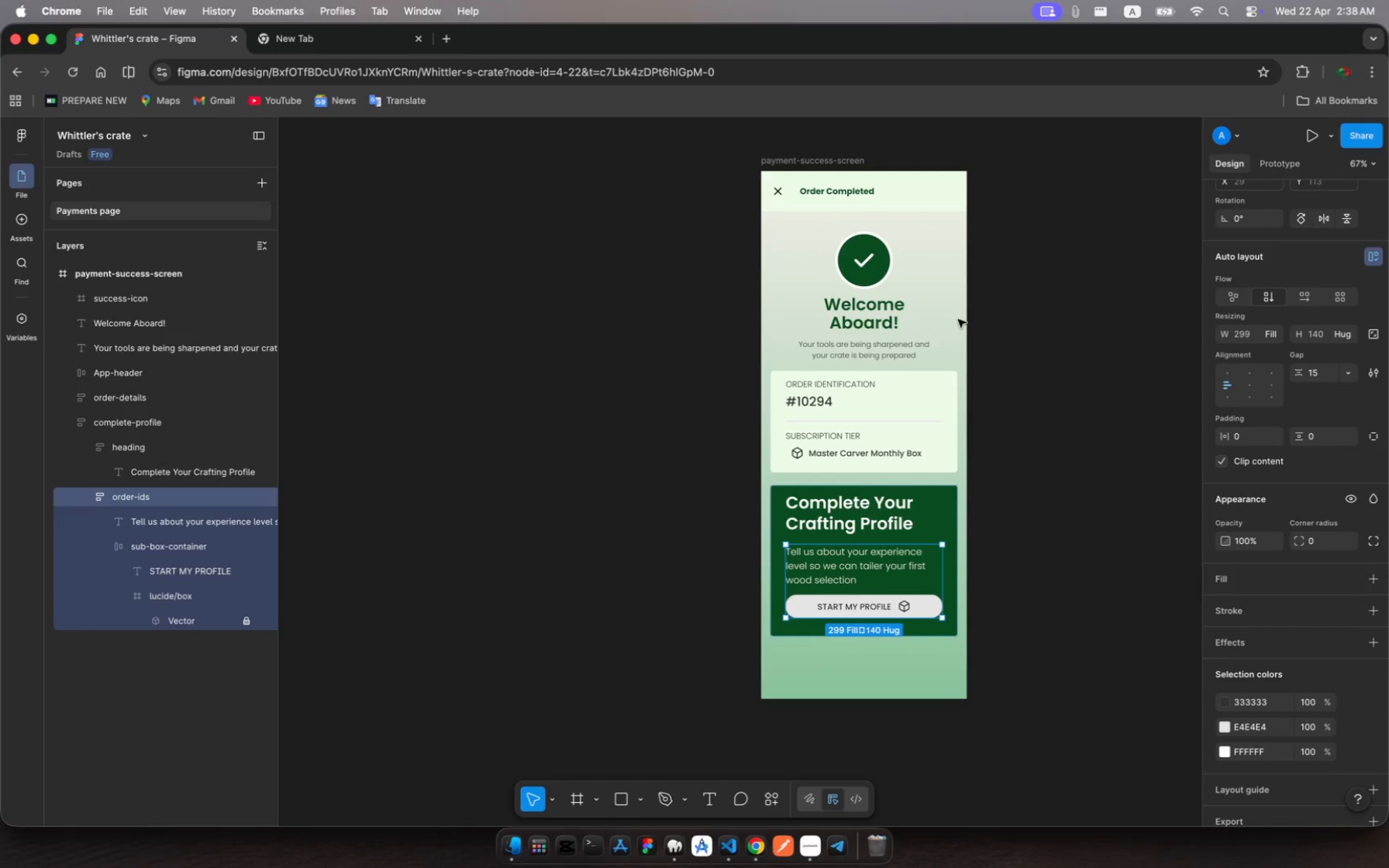 
scroll: coordinate [934, 461], scroll_direction: down, amount: 11.0
 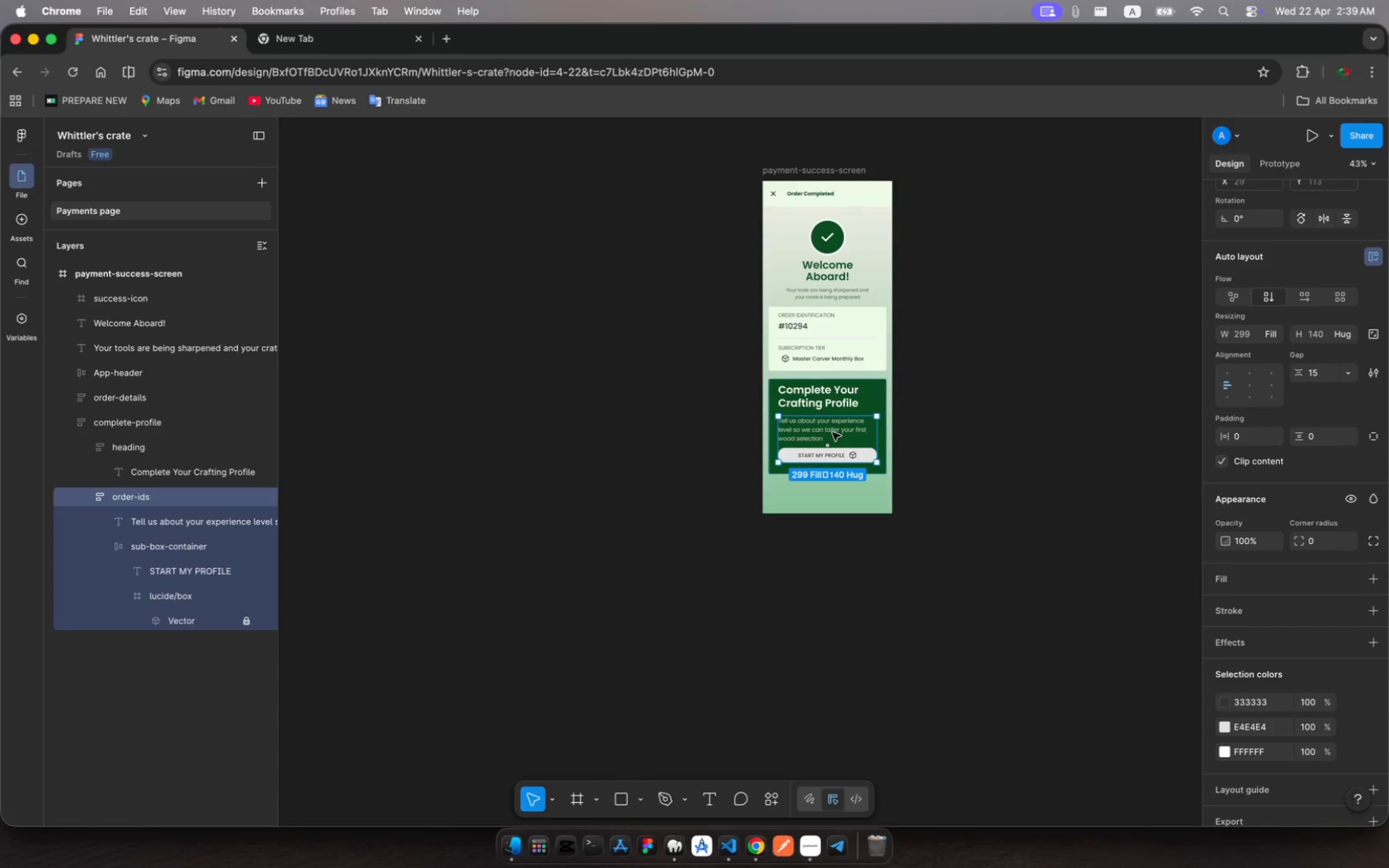 
wait(32.25)
 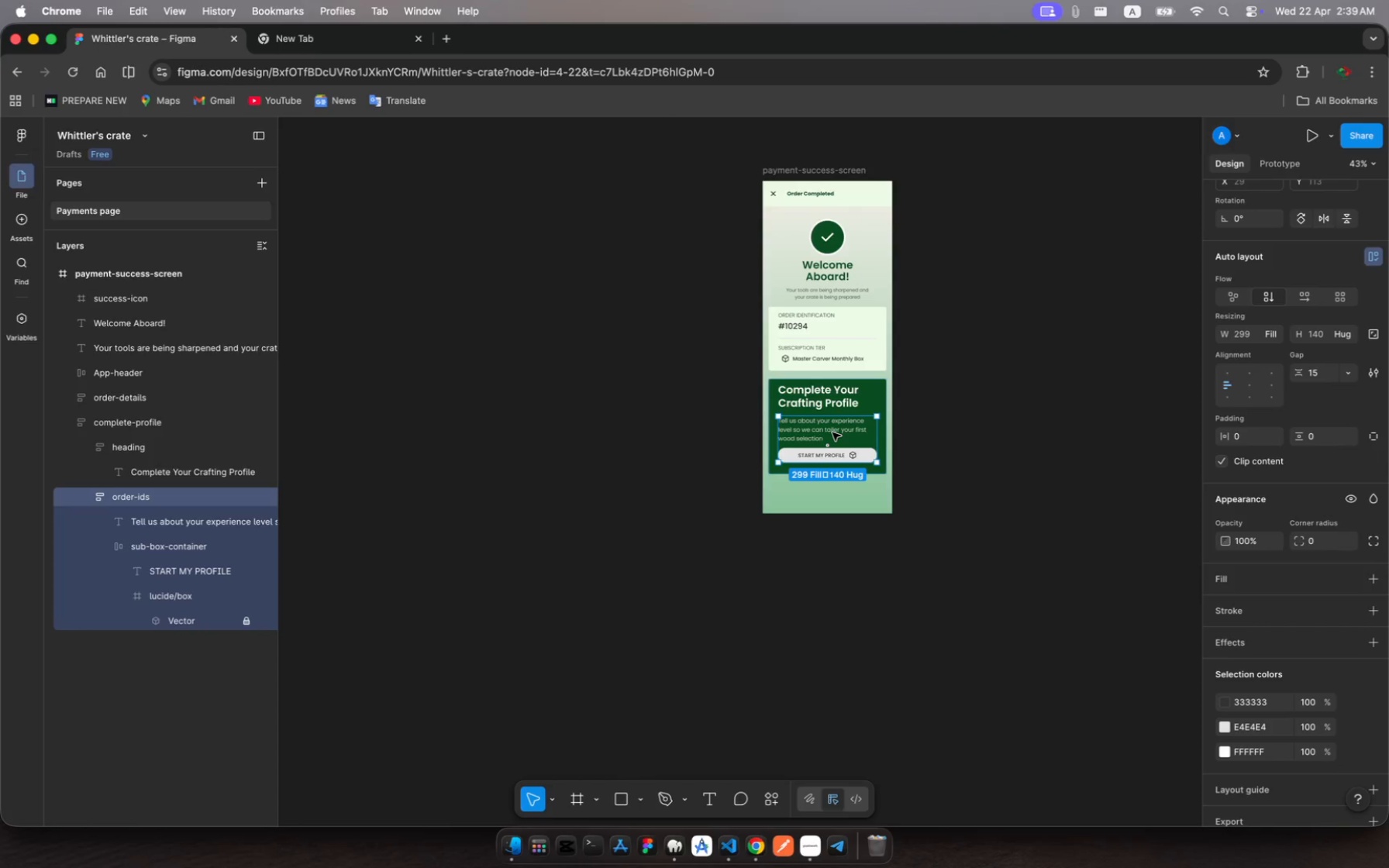 
scroll: coordinate [832, 432], scroll_direction: down, amount: 14.0
 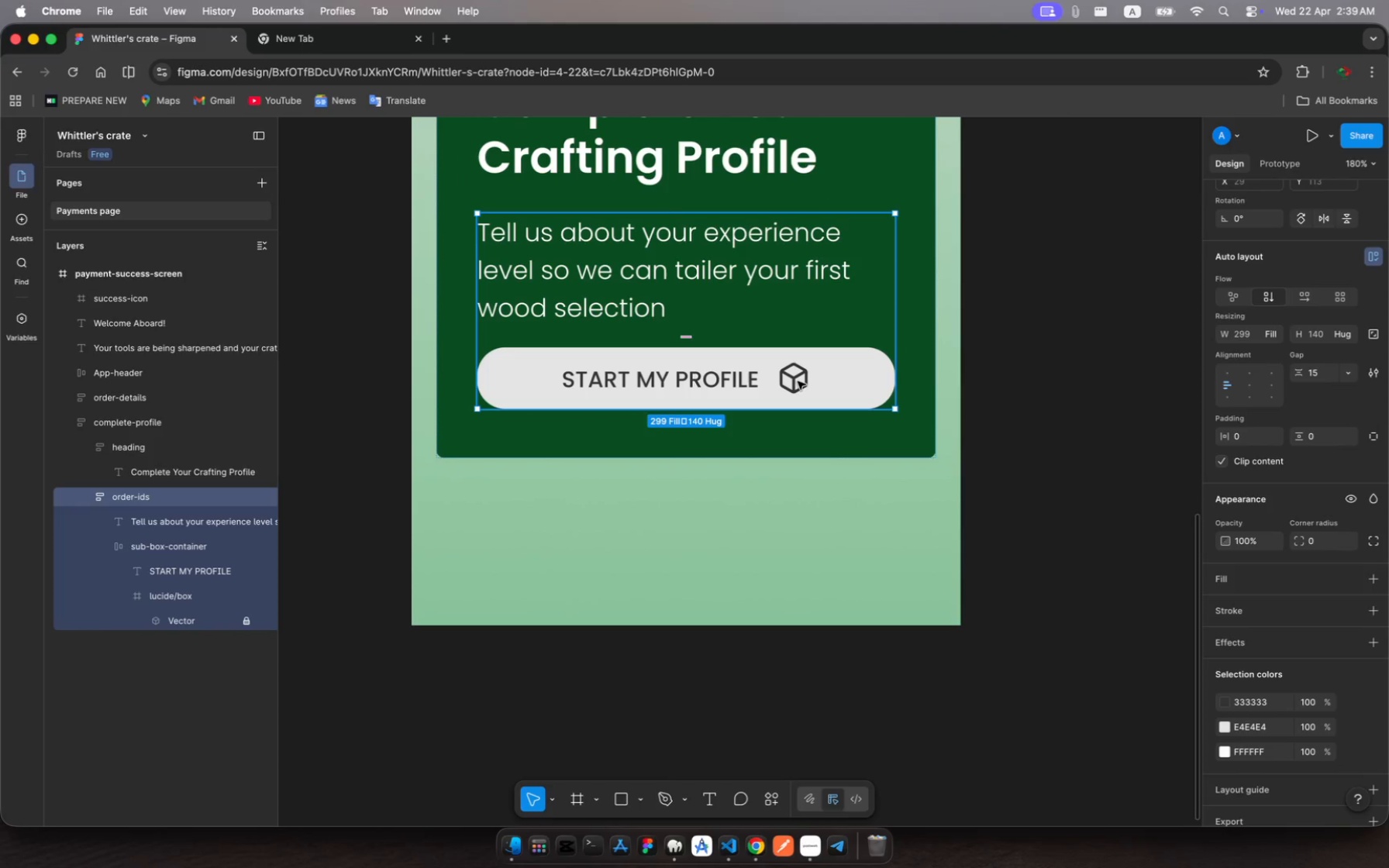 
left_click([798, 381])
 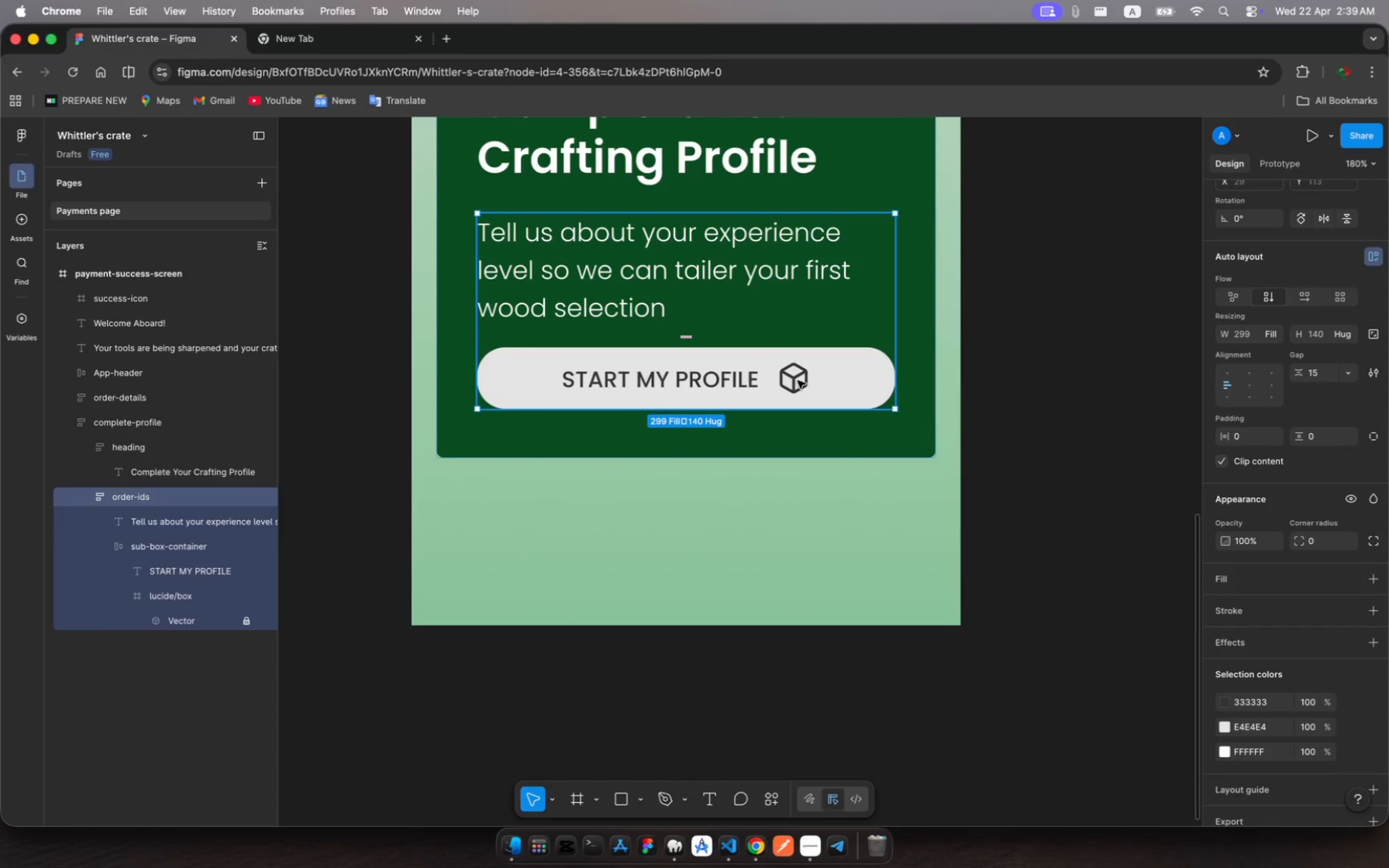 
left_click([798, 381])
 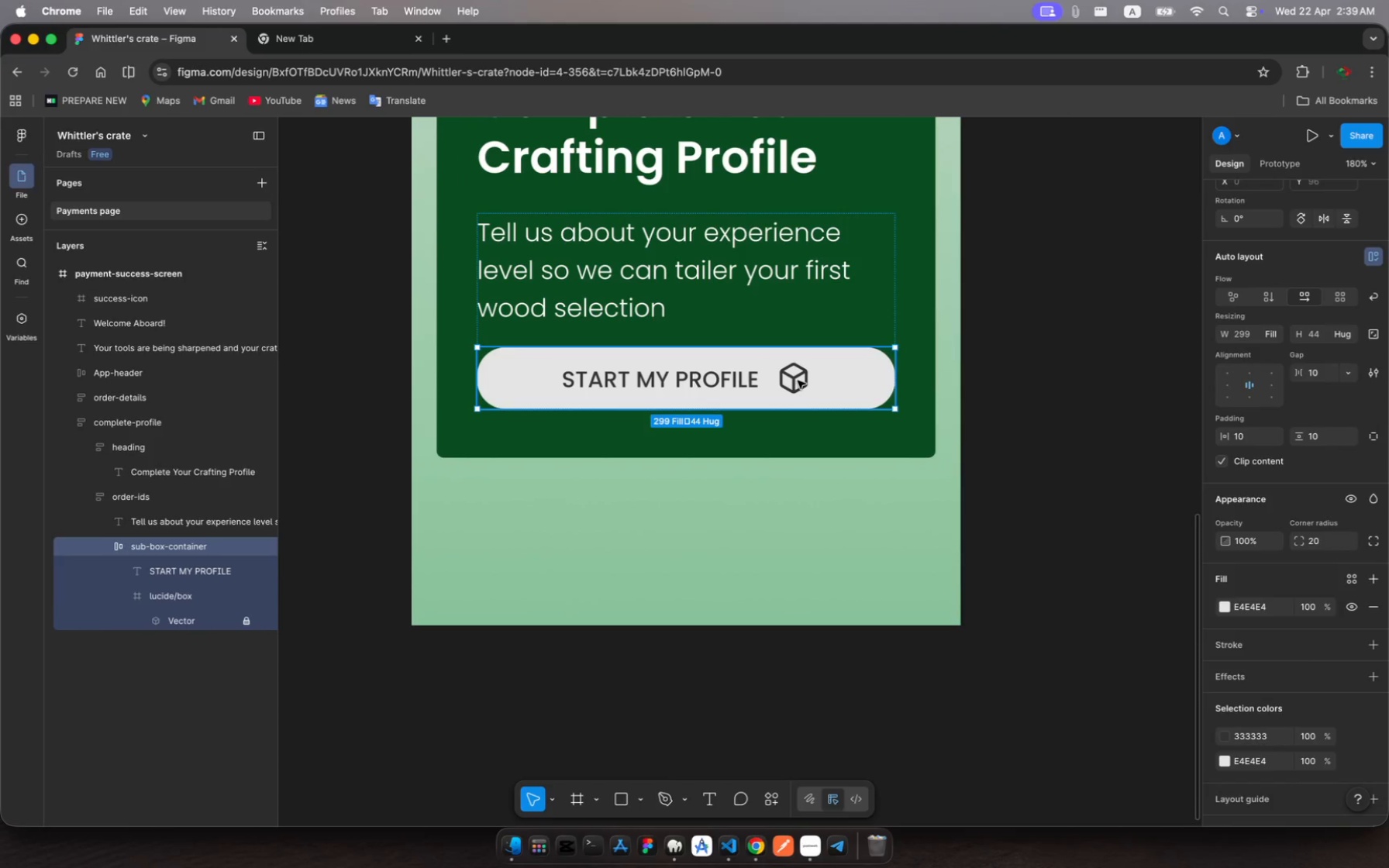 
left_click([798, 381])
 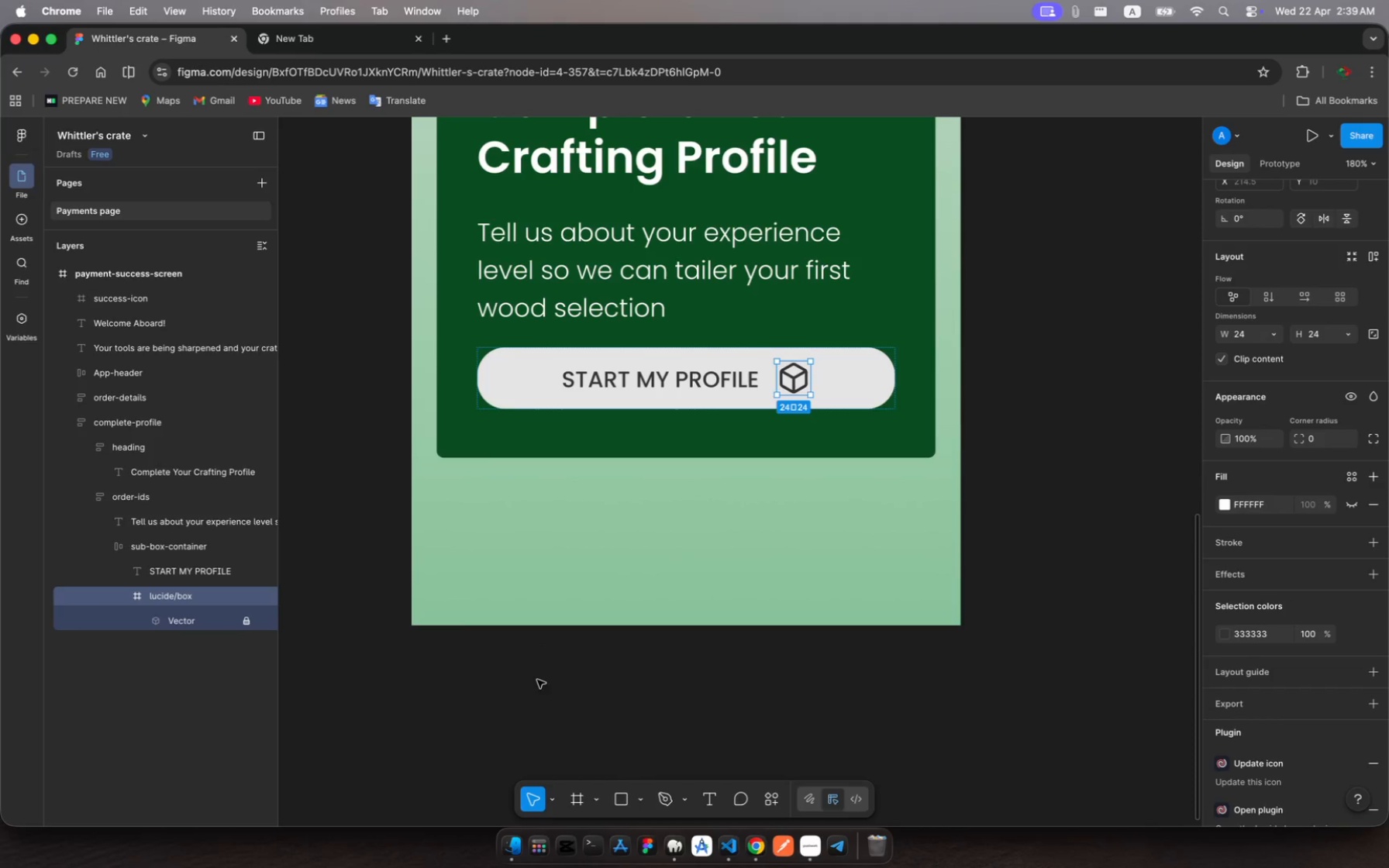 
wait(7.63)
 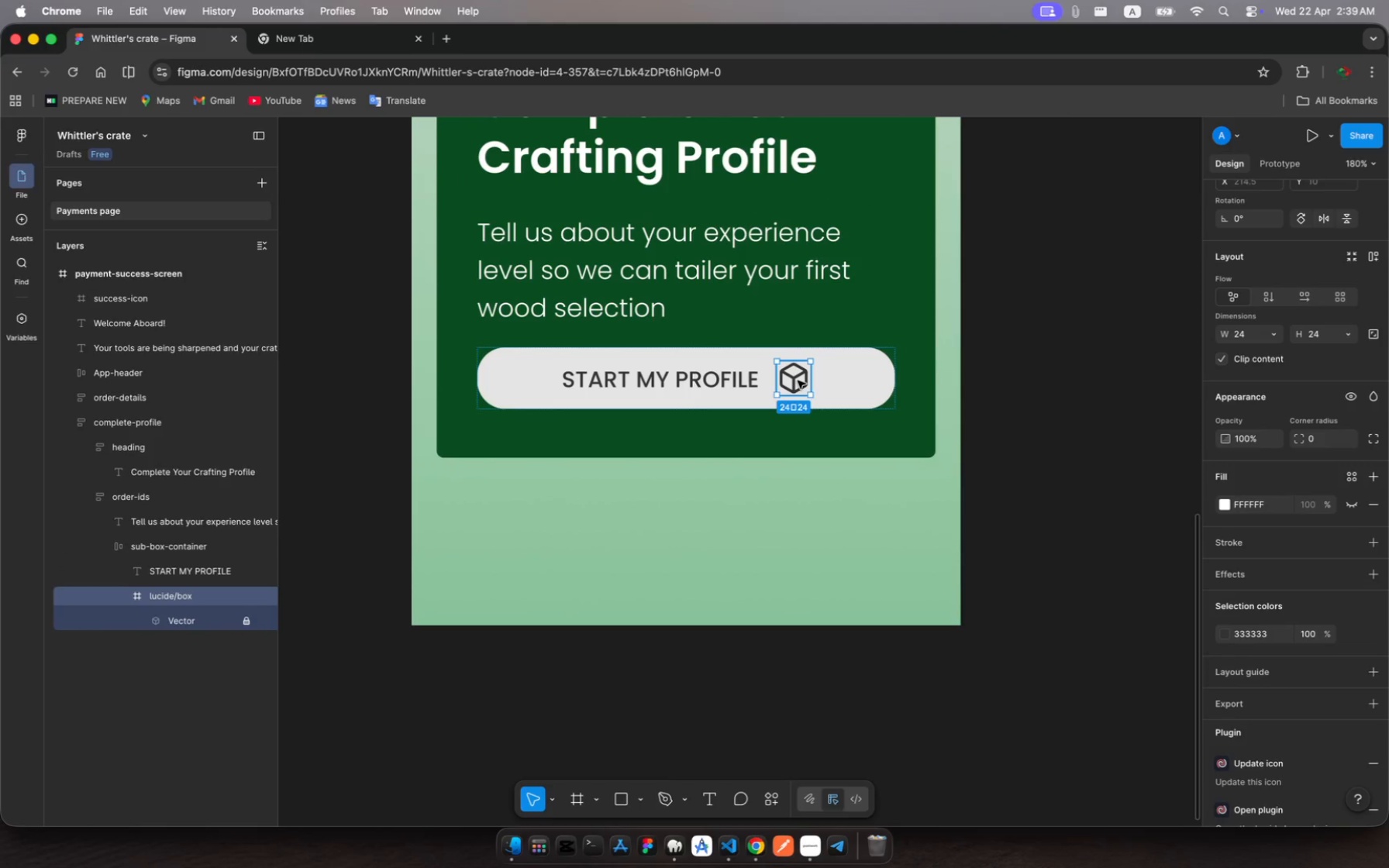 
left_click([773, 799])
 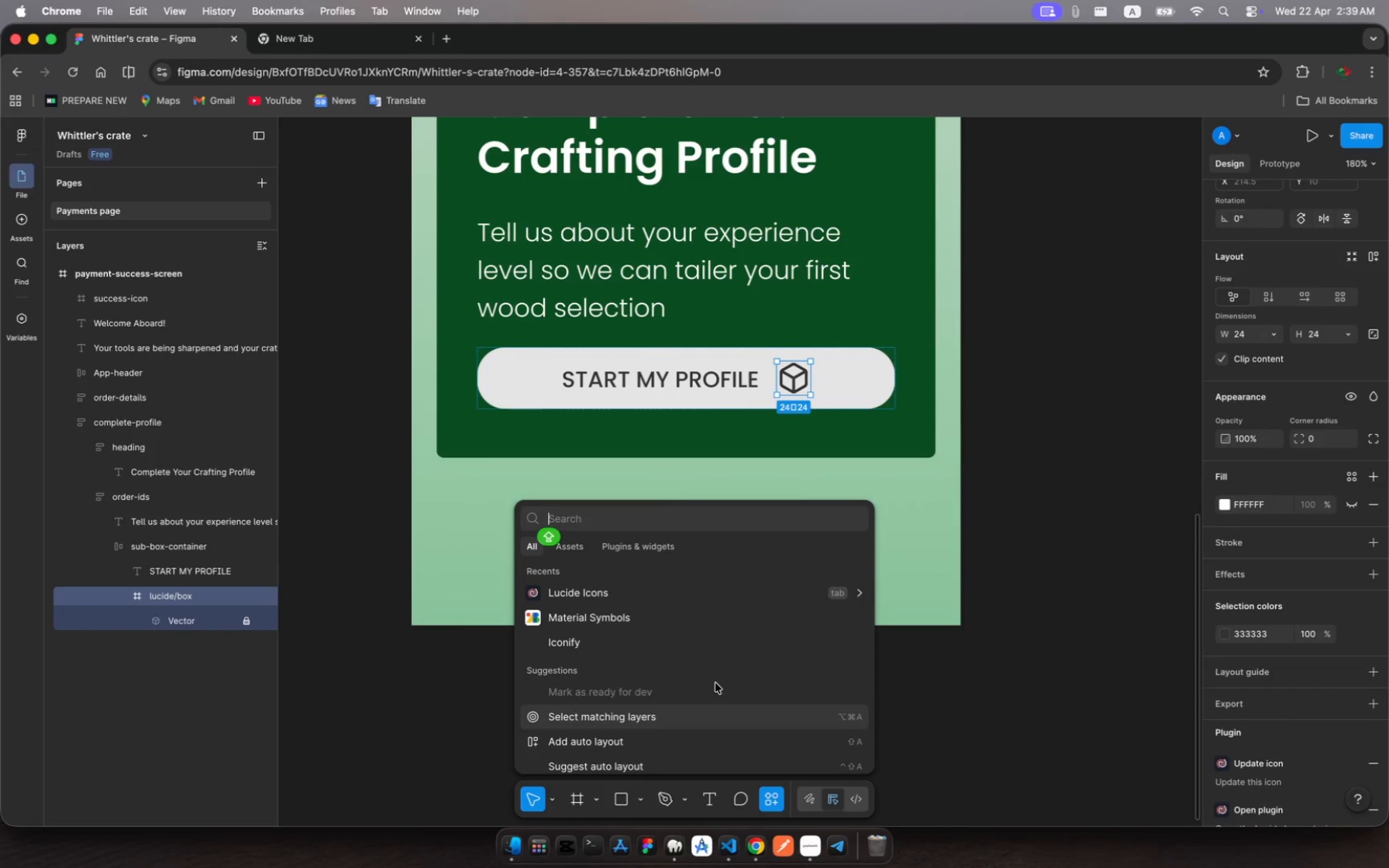 
left_click([652, 590])
 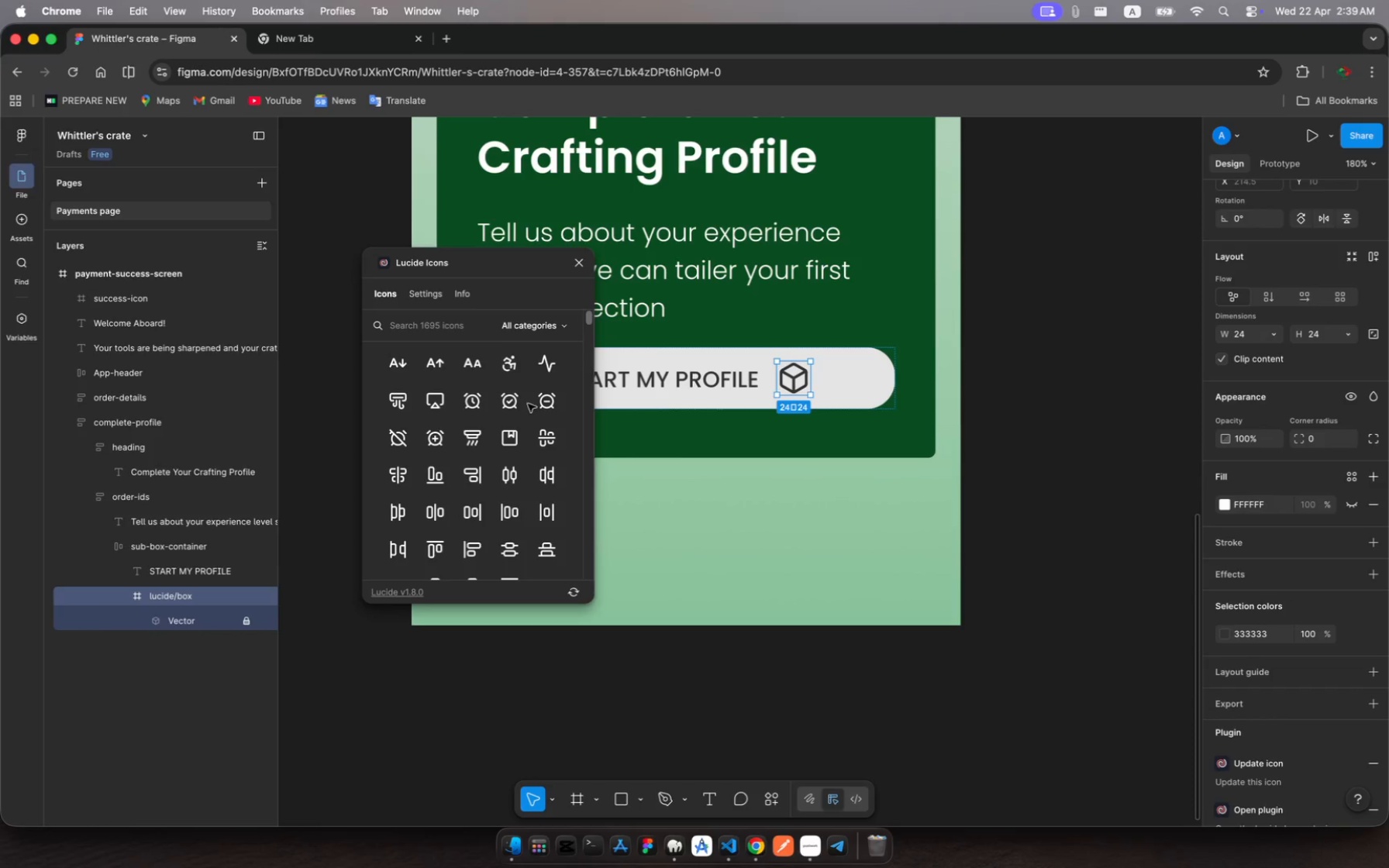 
left_click([434, 328])
 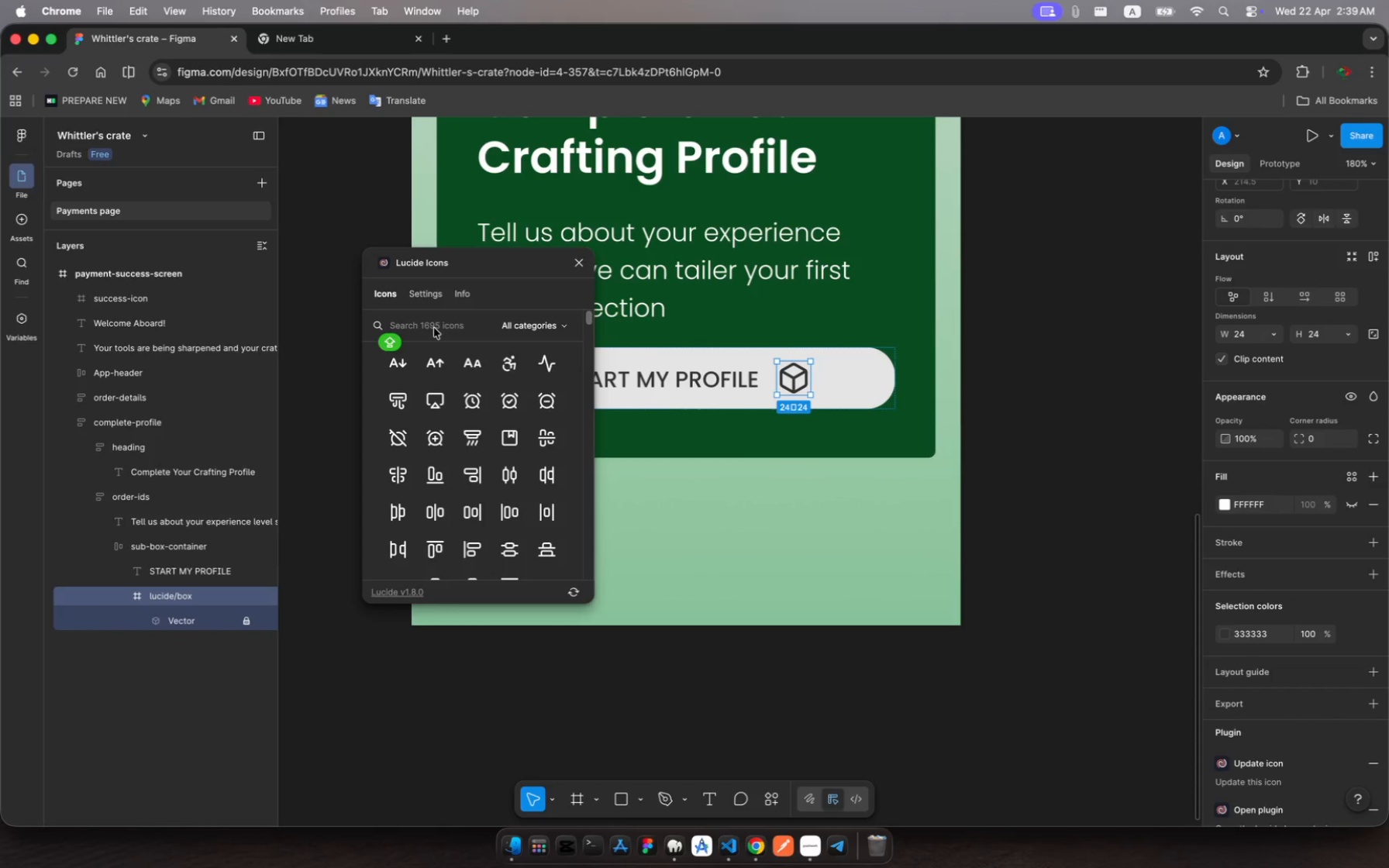 
type(ARR)
 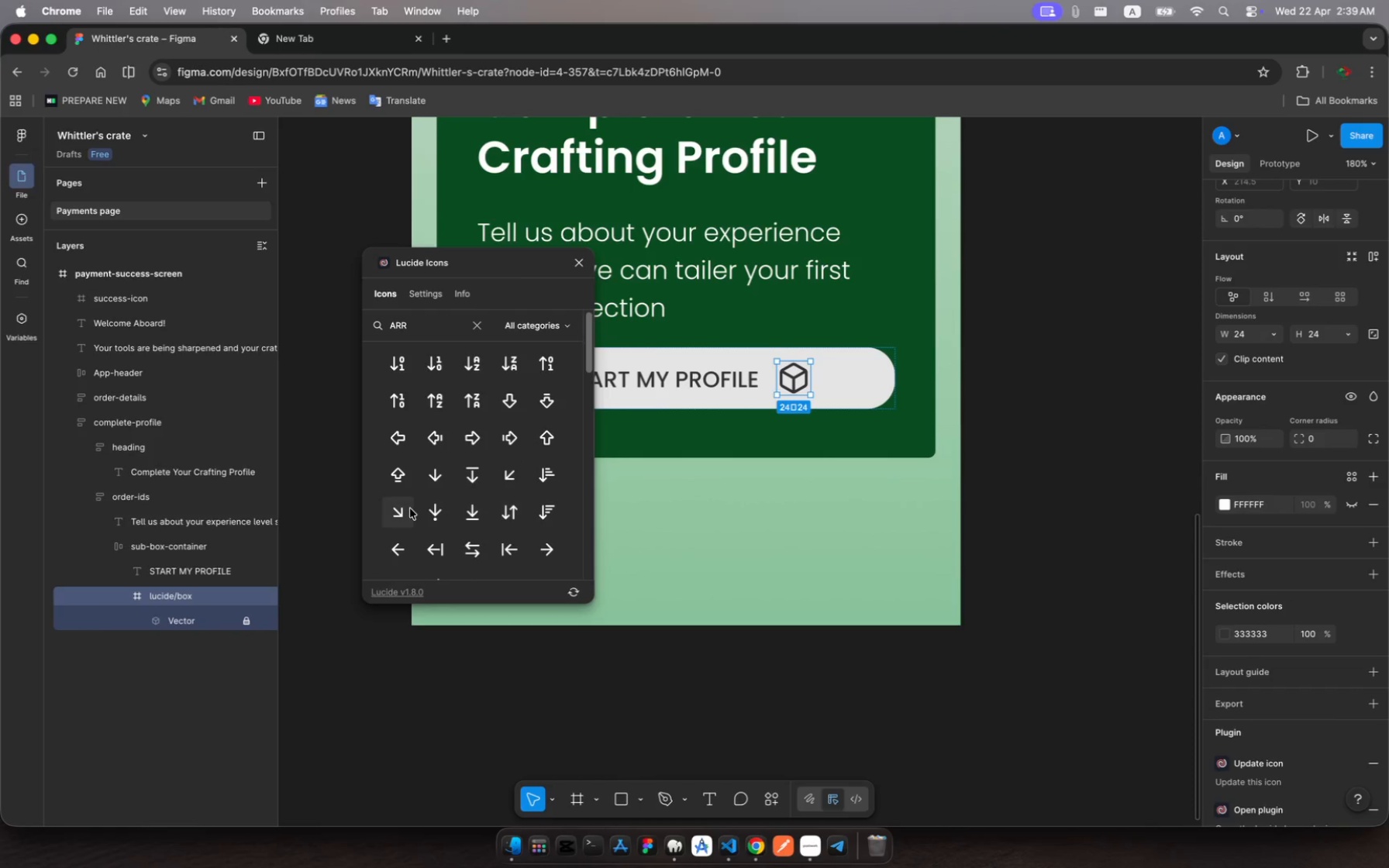 
scroll: coordinate [432, 524], scroll_direction: down, amount: 9.0
 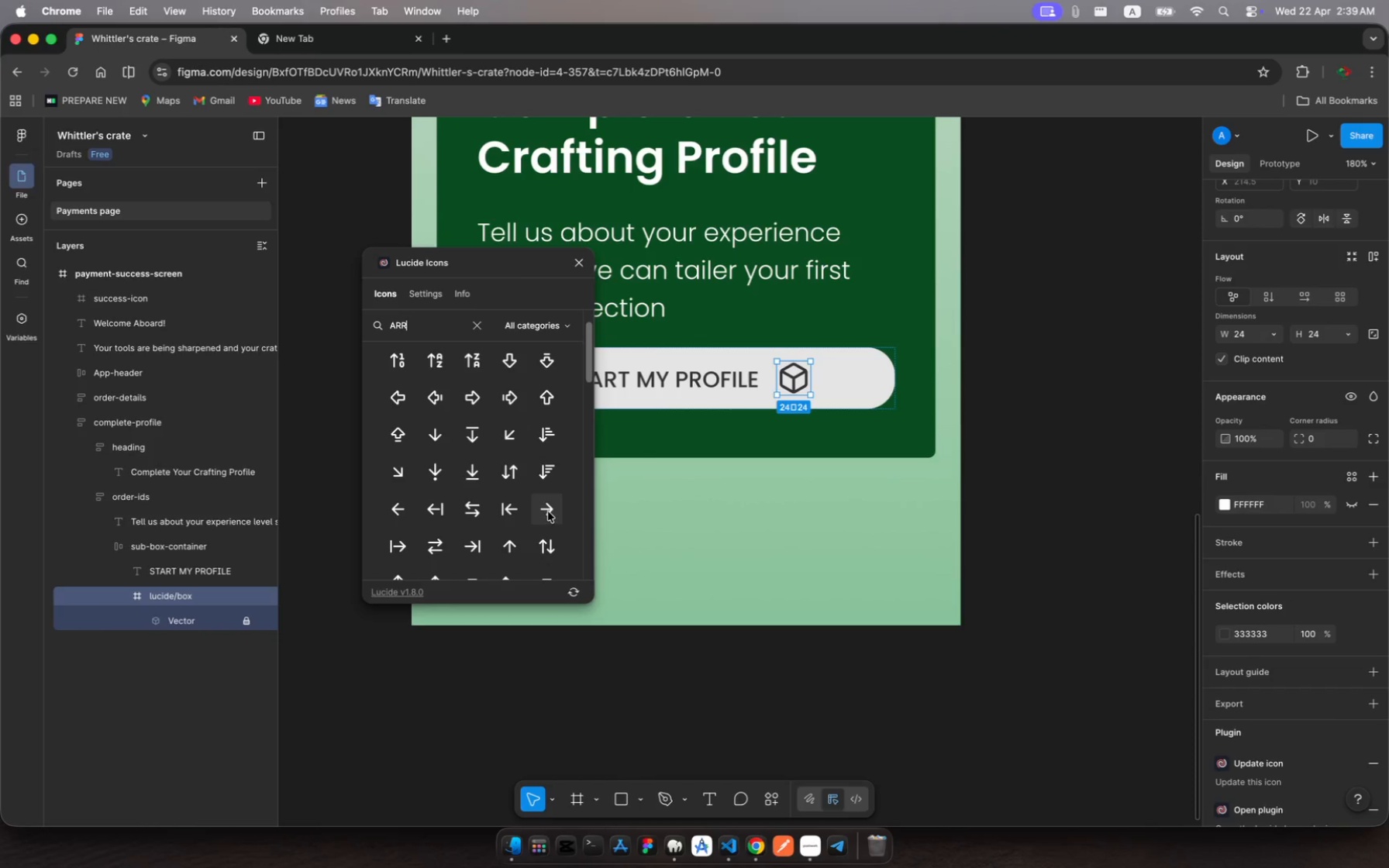 
left_click([549, 512])
 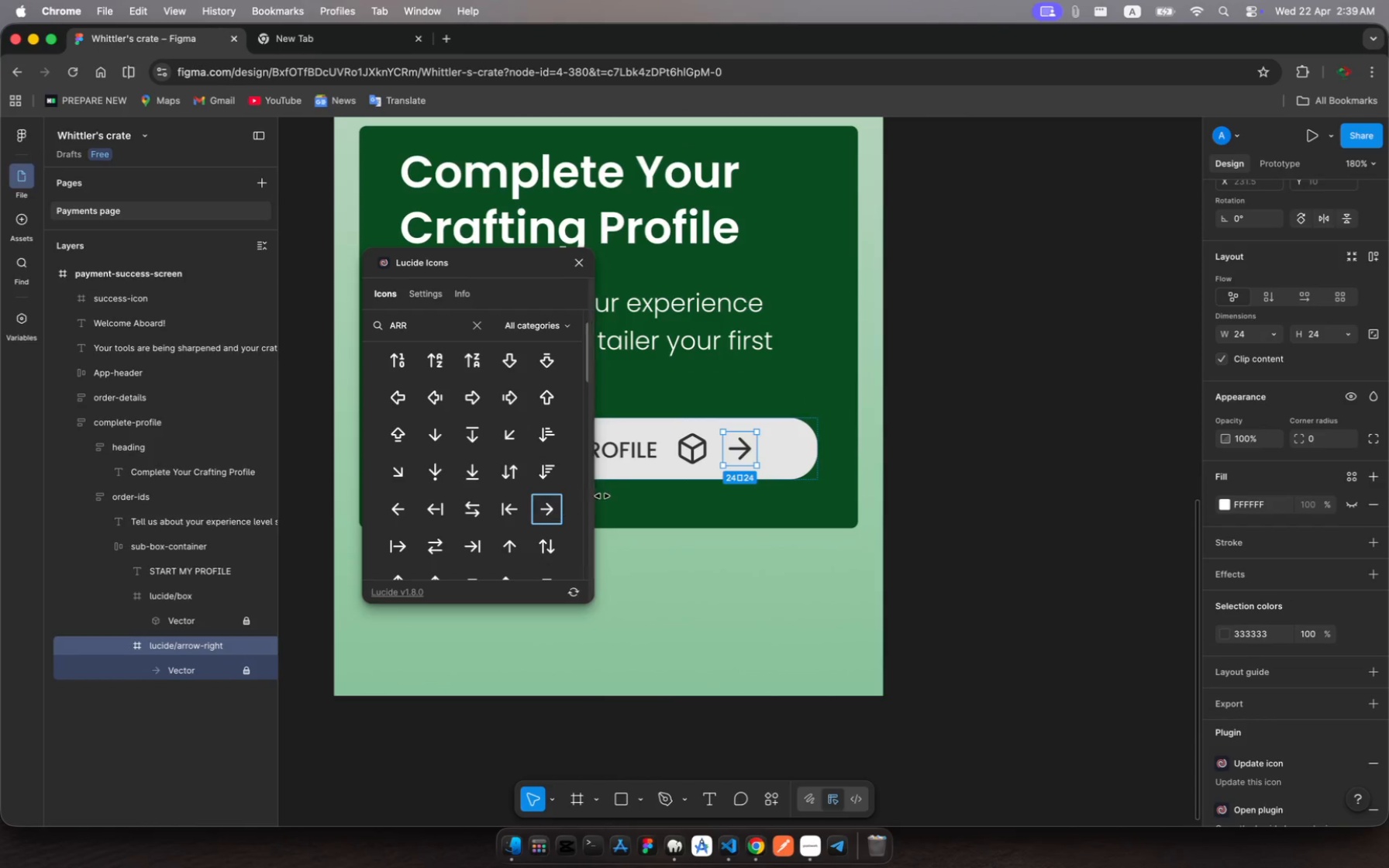 
left_click([691, 447])
 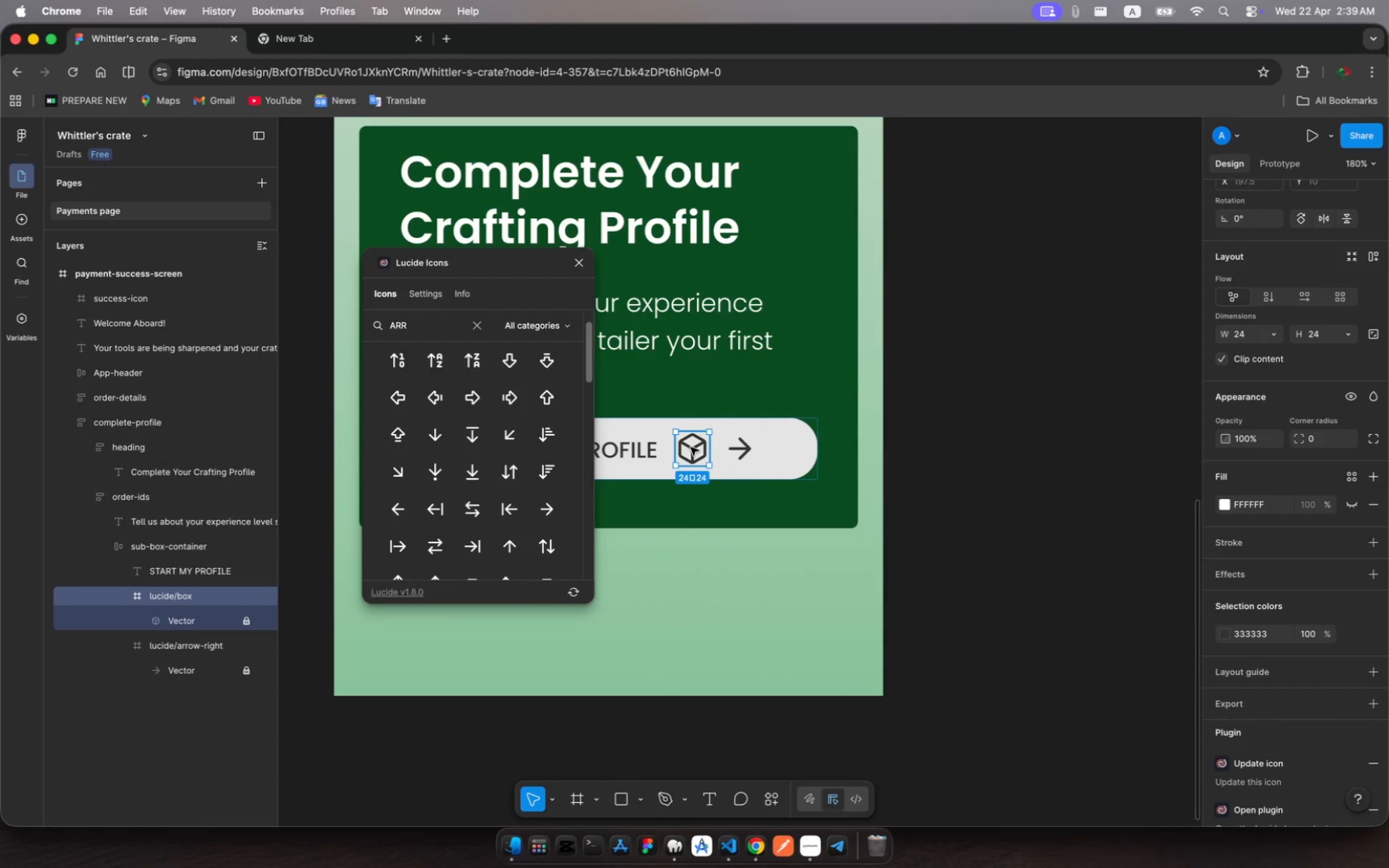 
key(Backspace)
 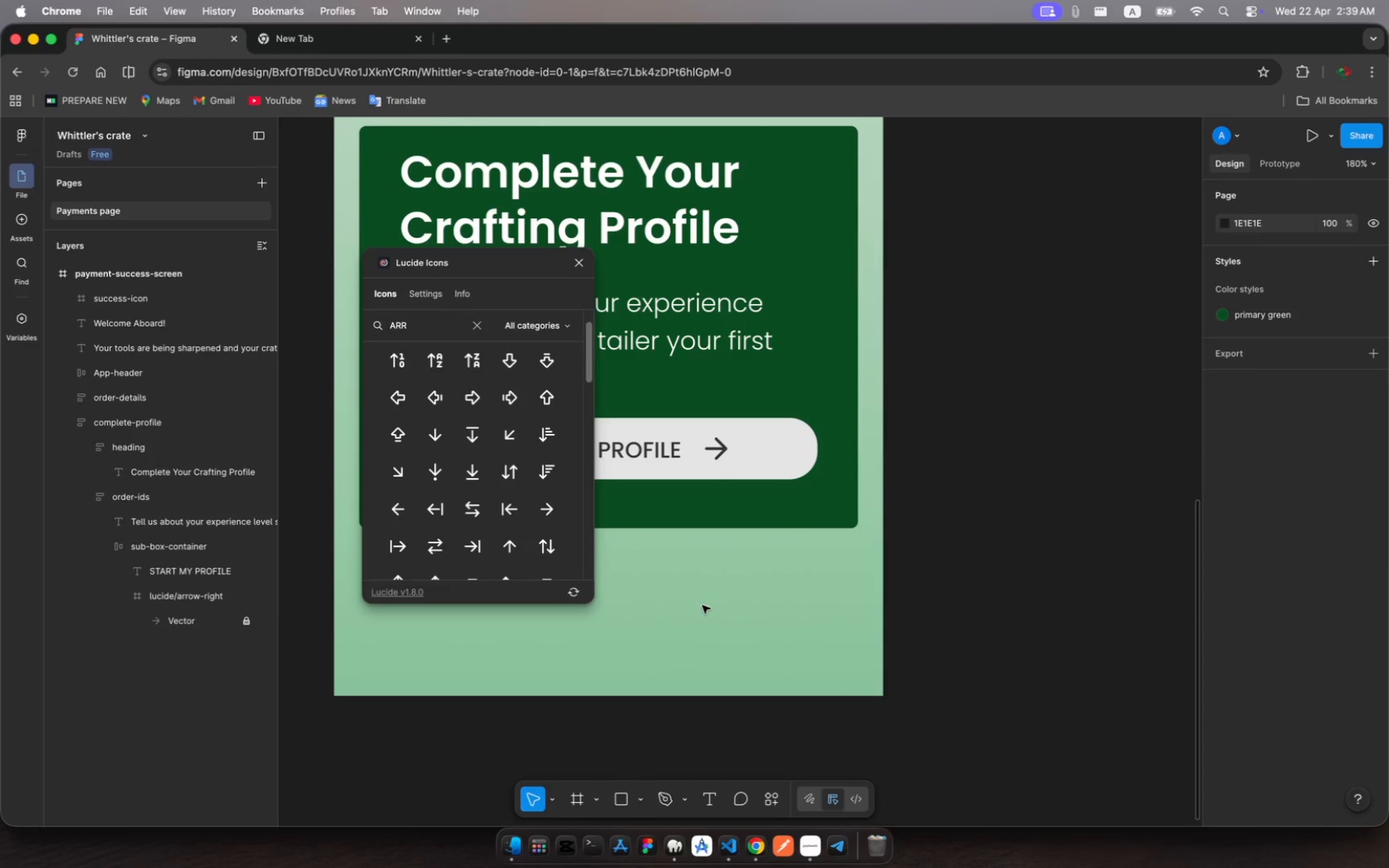 
left_click([729, 650])
 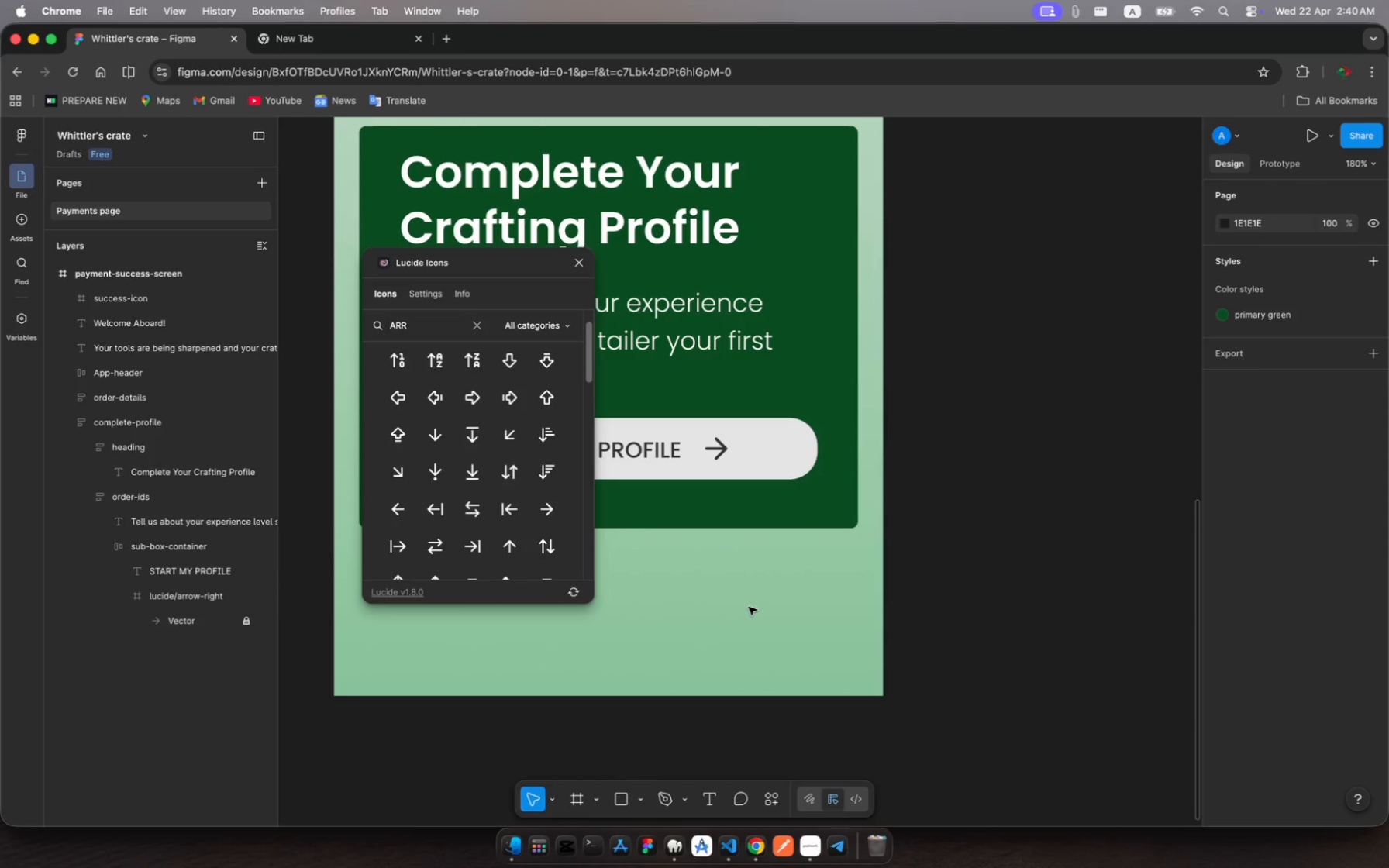 
left_click([749, 607])
 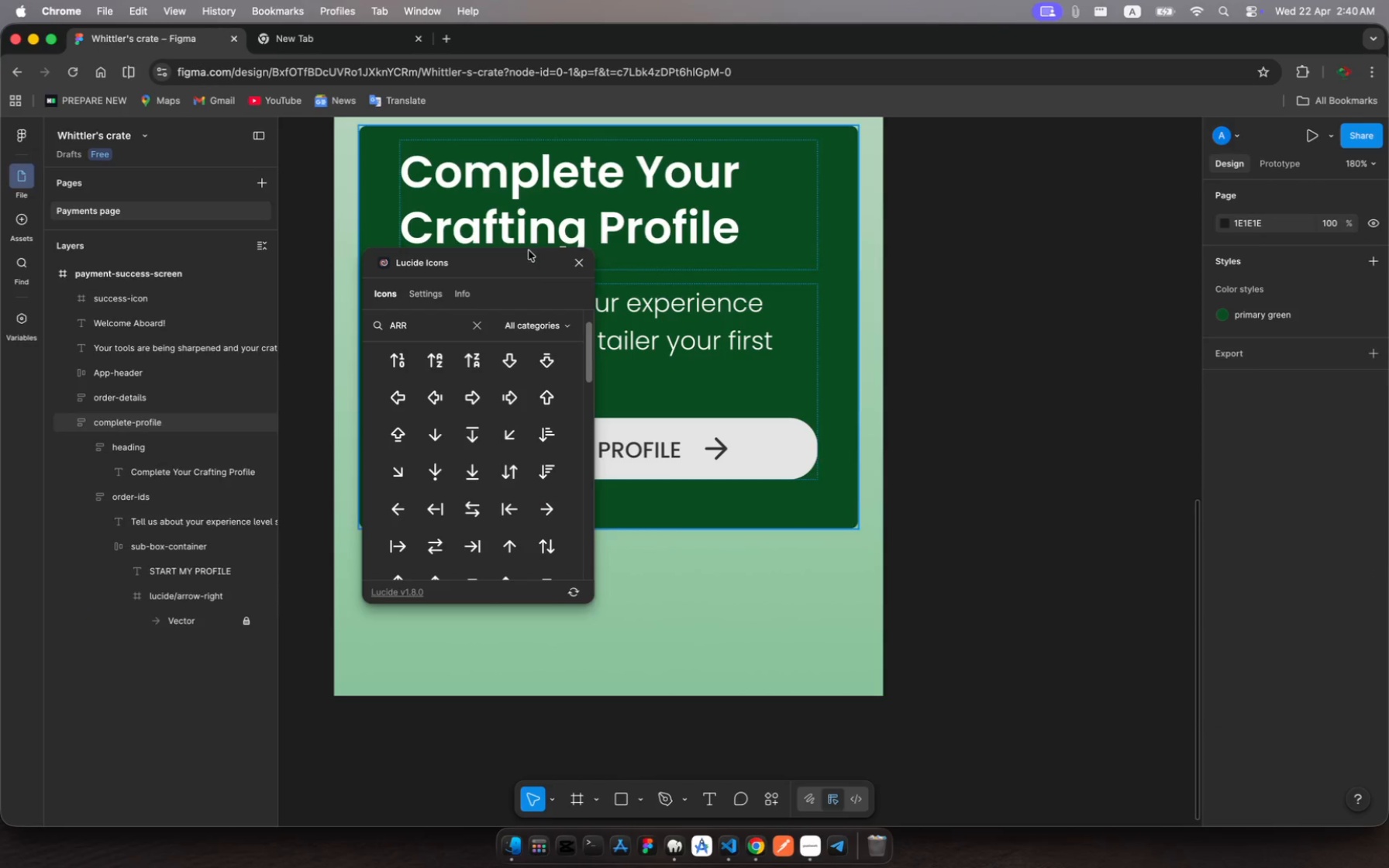 
key(Escape)
 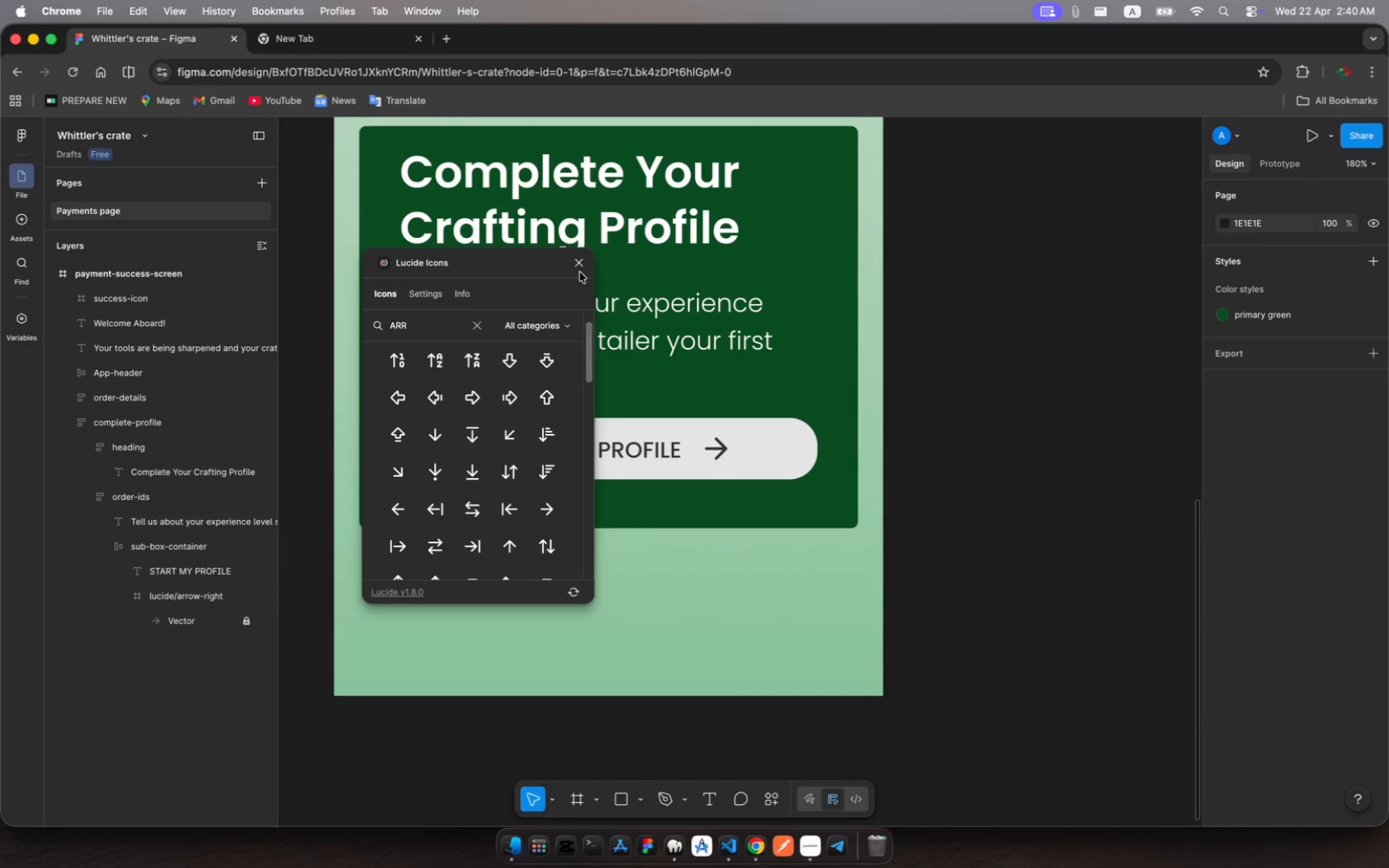 
left_click([581, 267])
 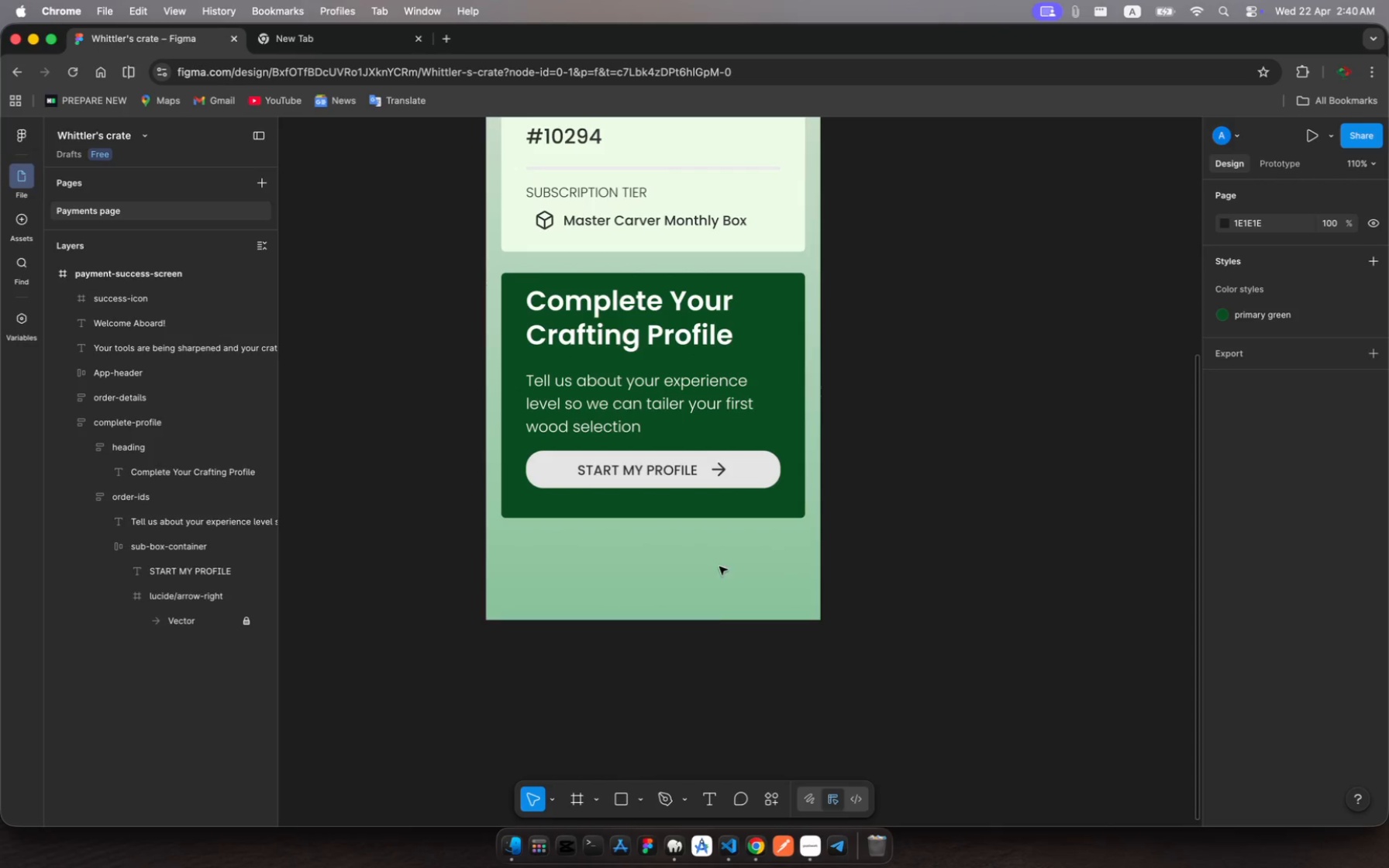 
left_click([703, 608])
 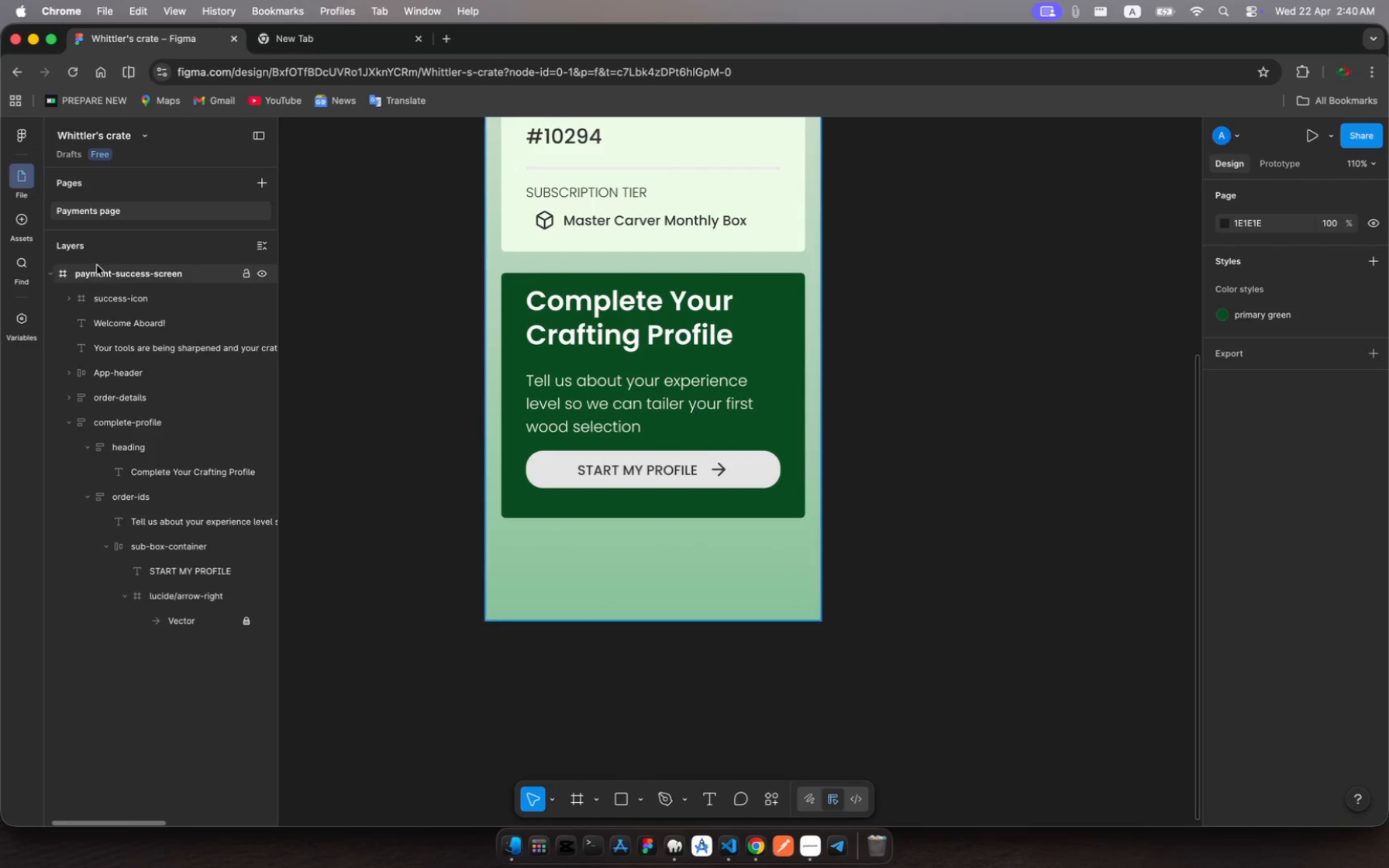 
left_click([103, 276])
 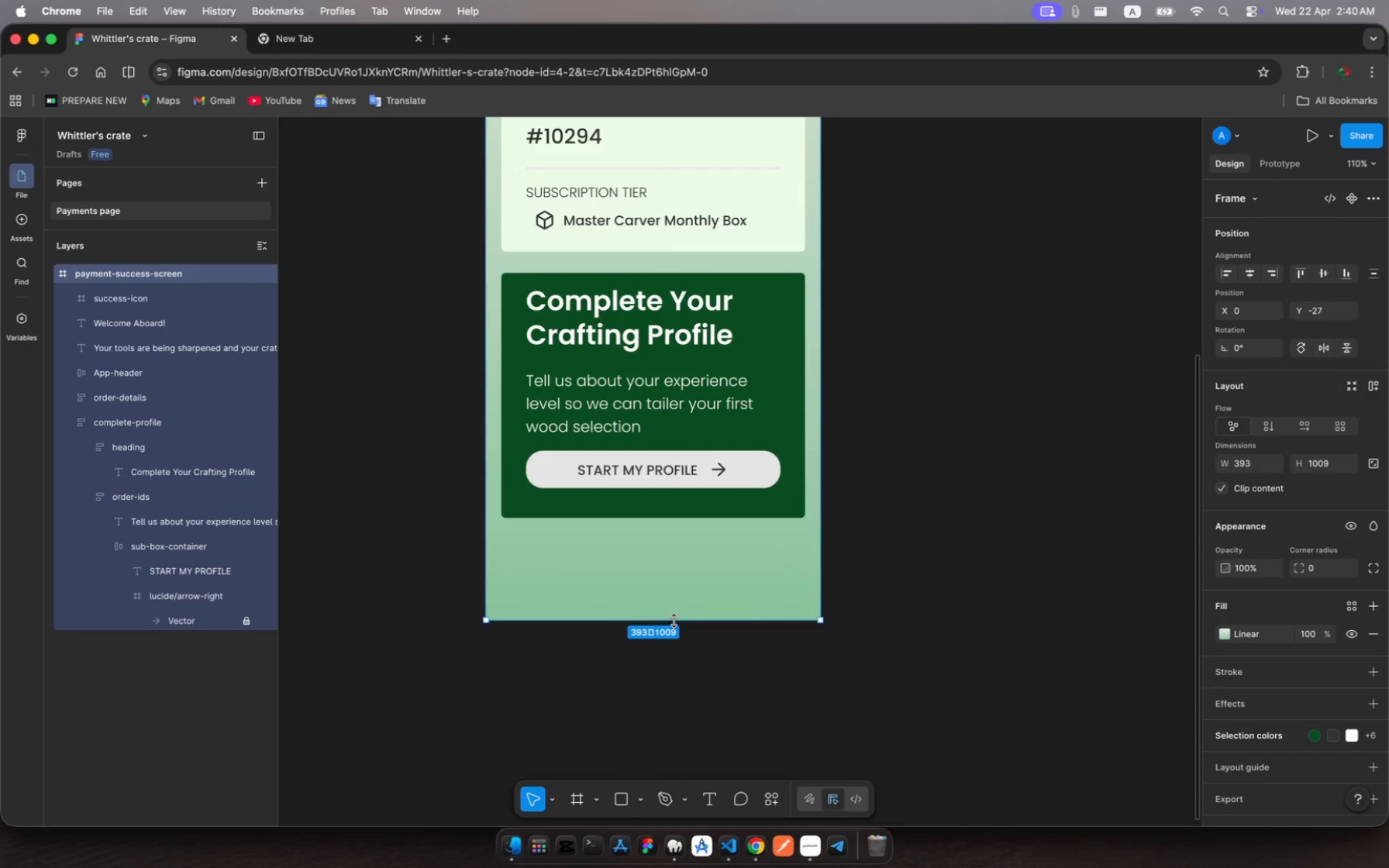 
left_click_drag(start_coordinate=[674, 621], to_coordinate=[680, 746])
 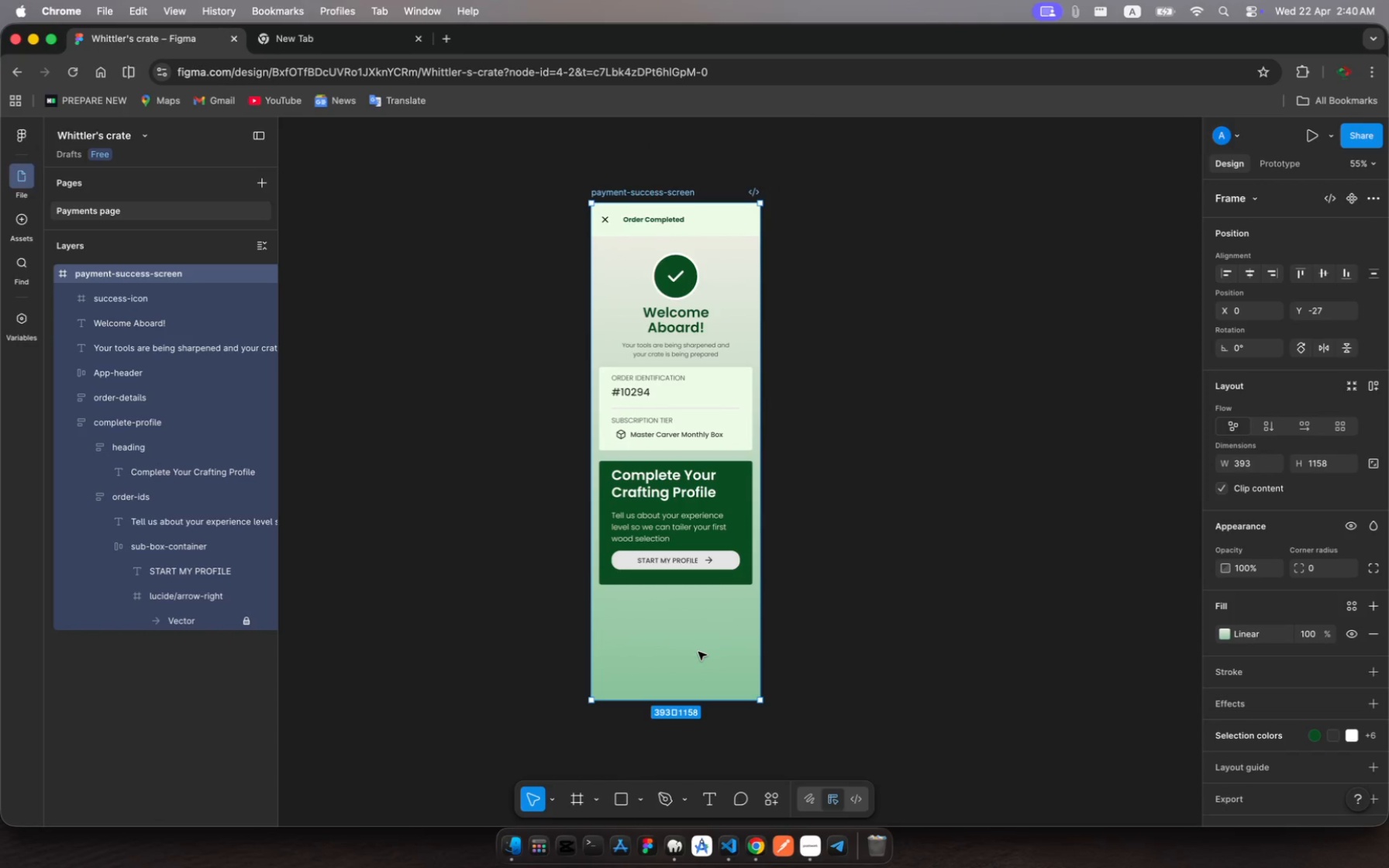 
scroll: coordinate [698, 652], scroll_direction: down, amount: 7.0
 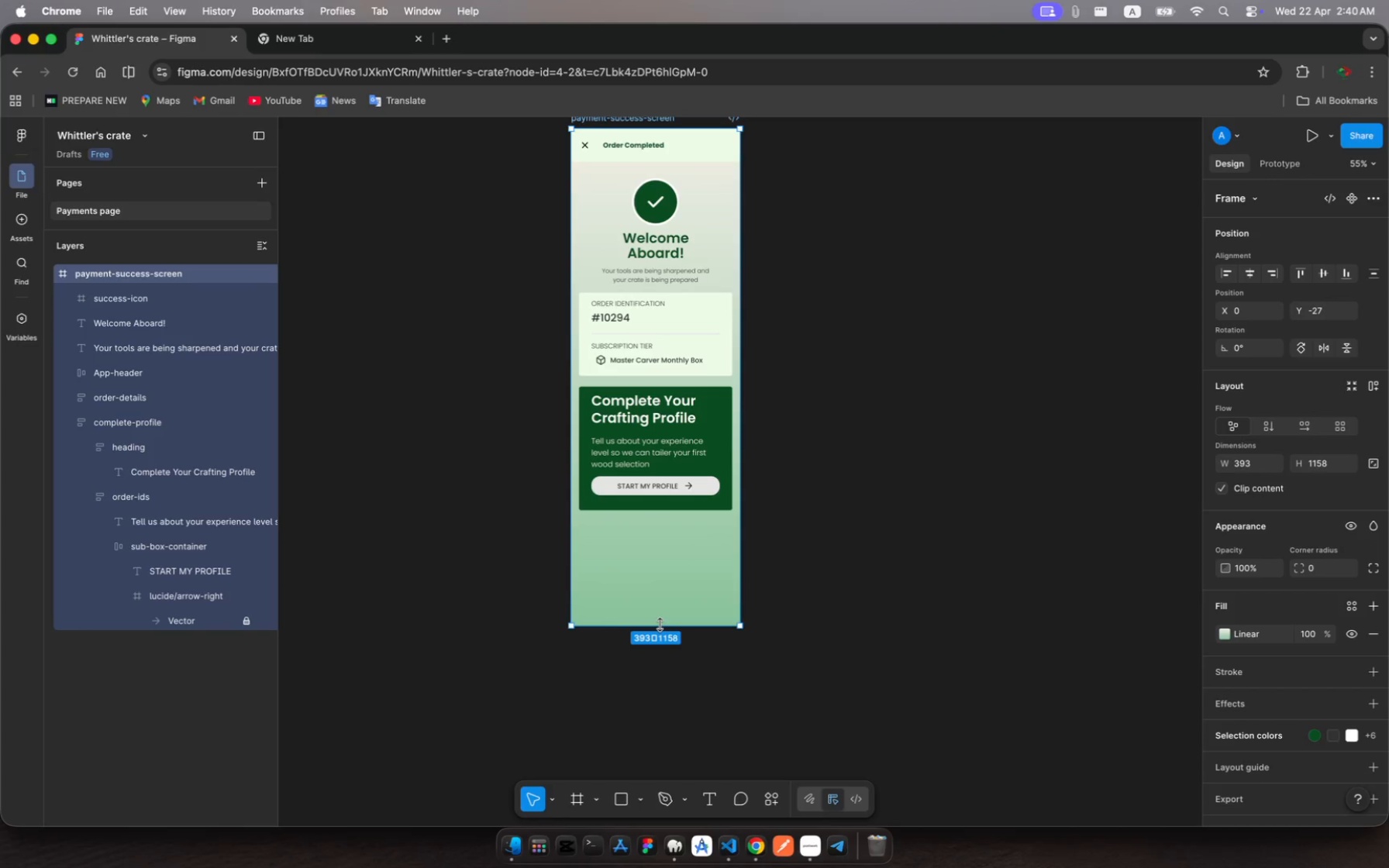 
scroll: coordinate [660, 625], scroll_direction: up, amount: 2.0
 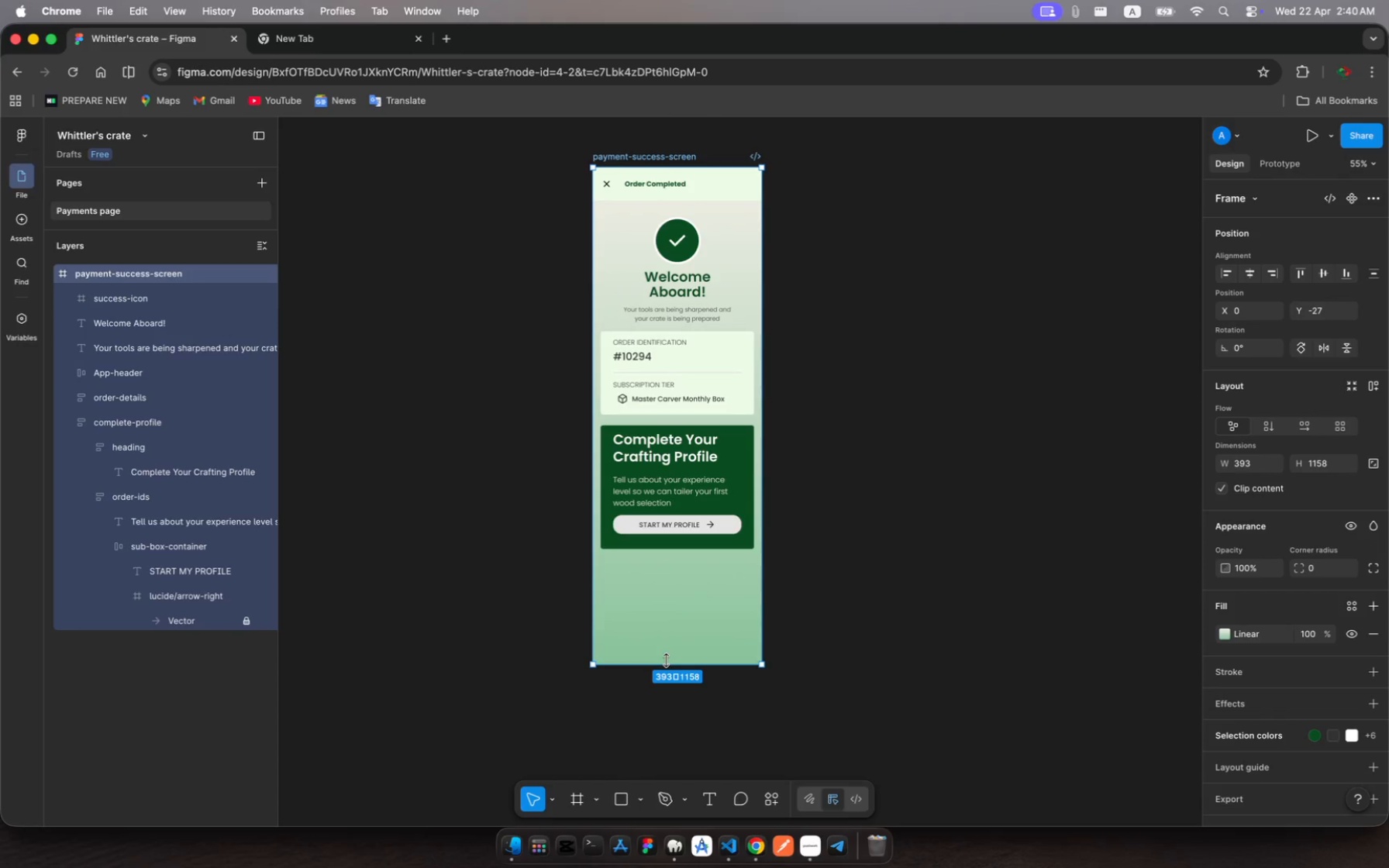 
left_click_drag(start_coordinate=[666, 660], to_coordinate=[671, 694])
 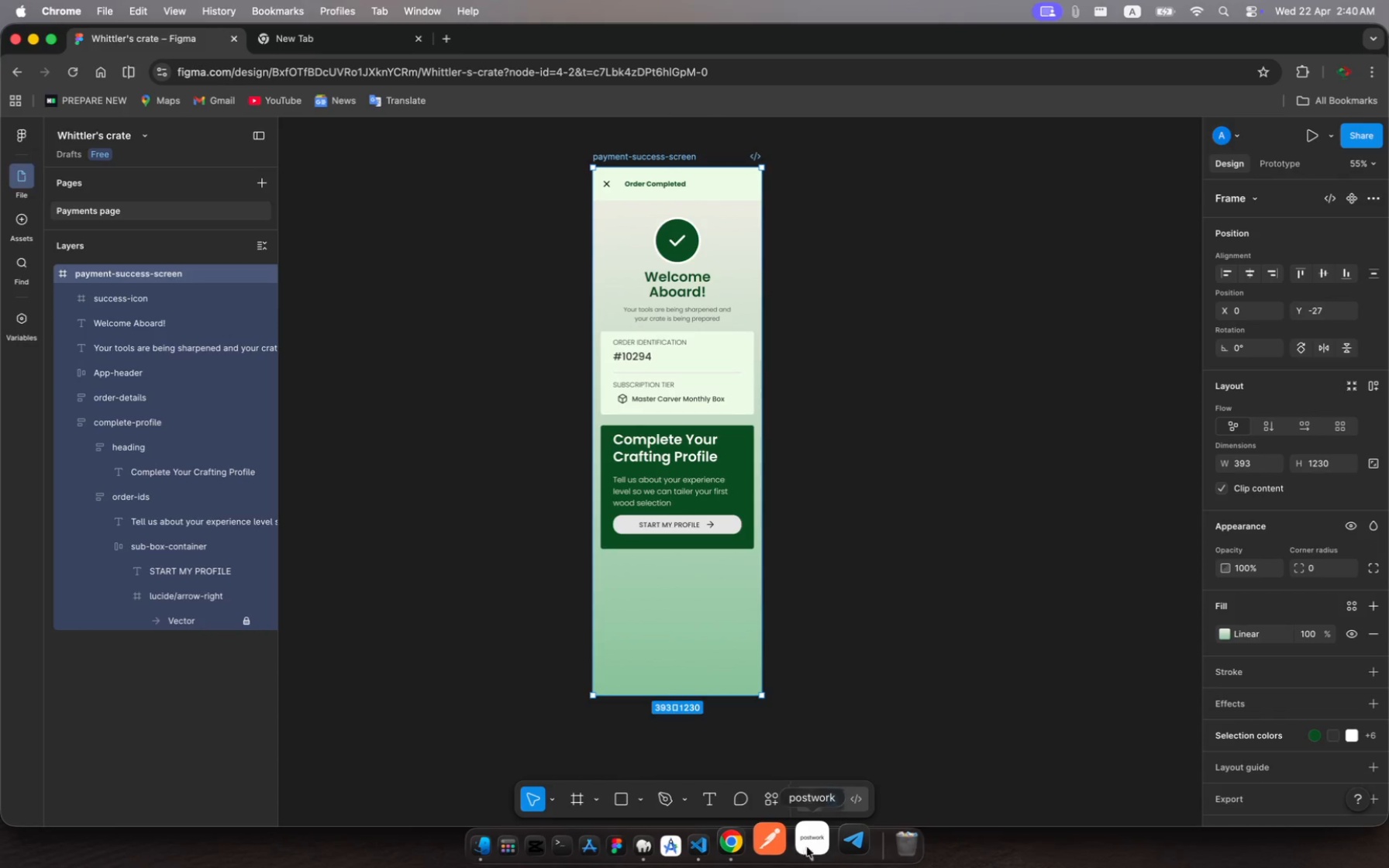 
left_click([815, 838])